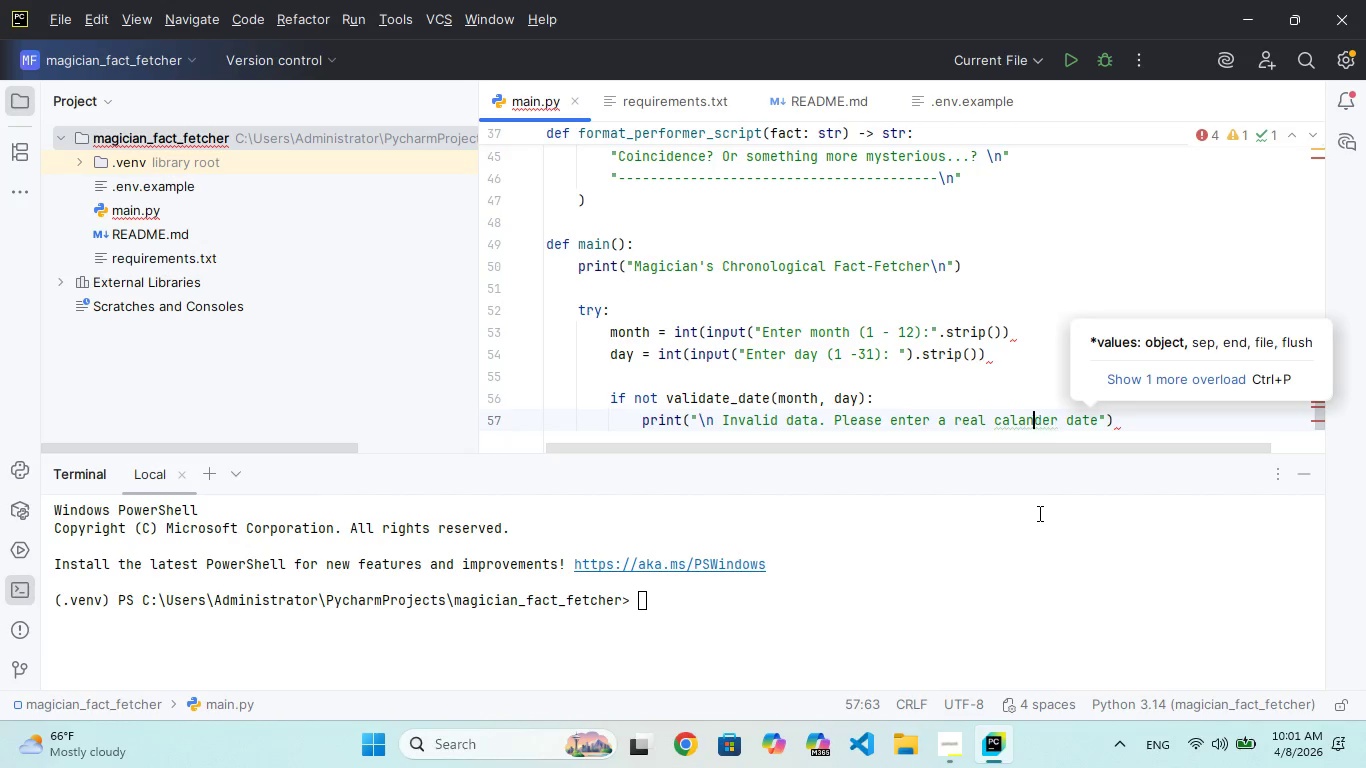 
key(ArrowLeft)
 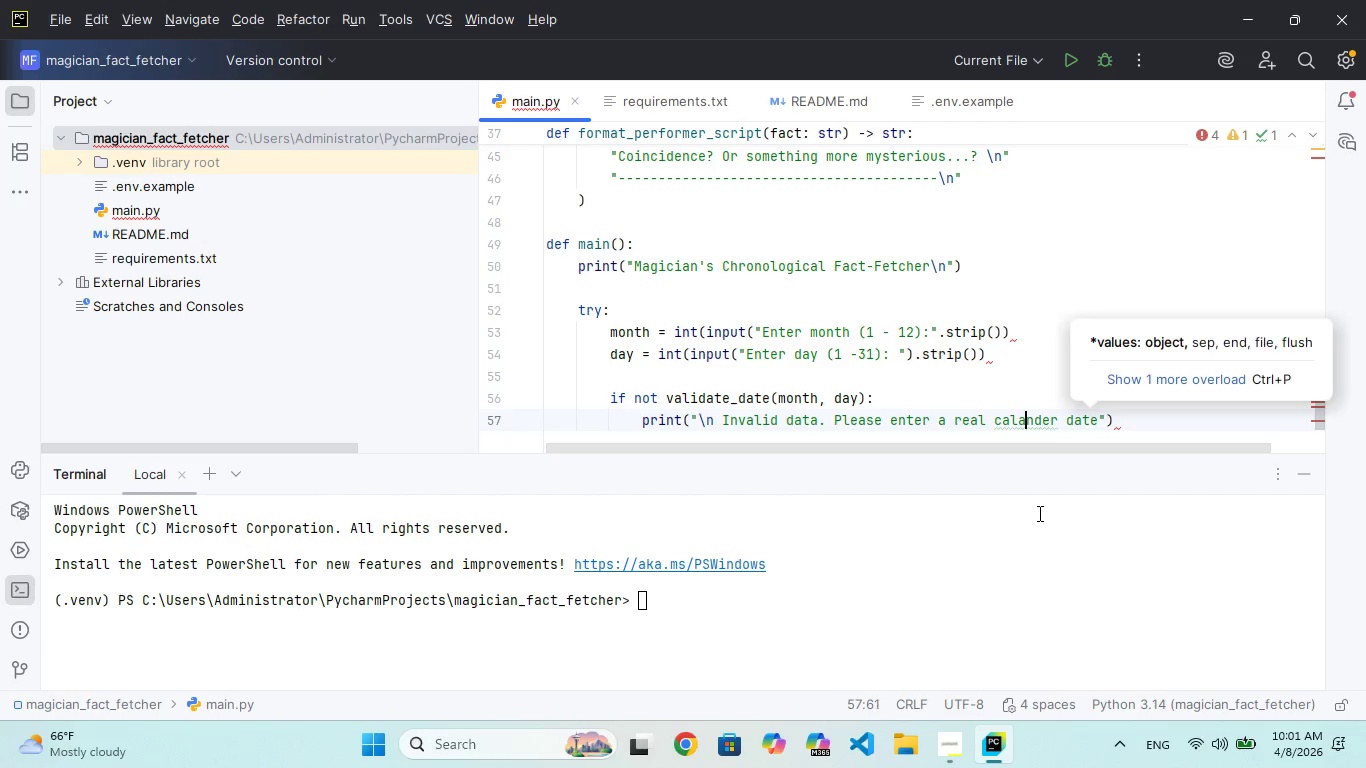 
key(ArrowLeft)
 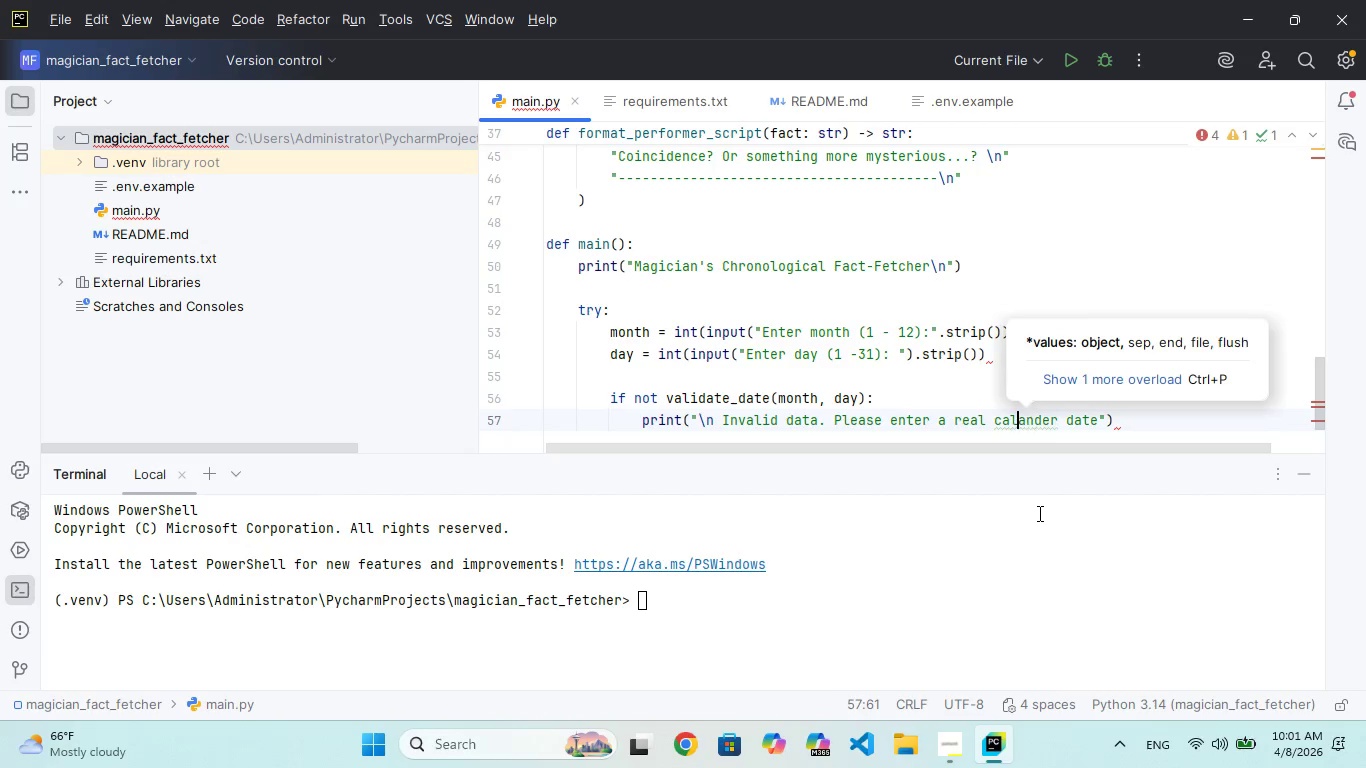 
key(ArrowLeft)
 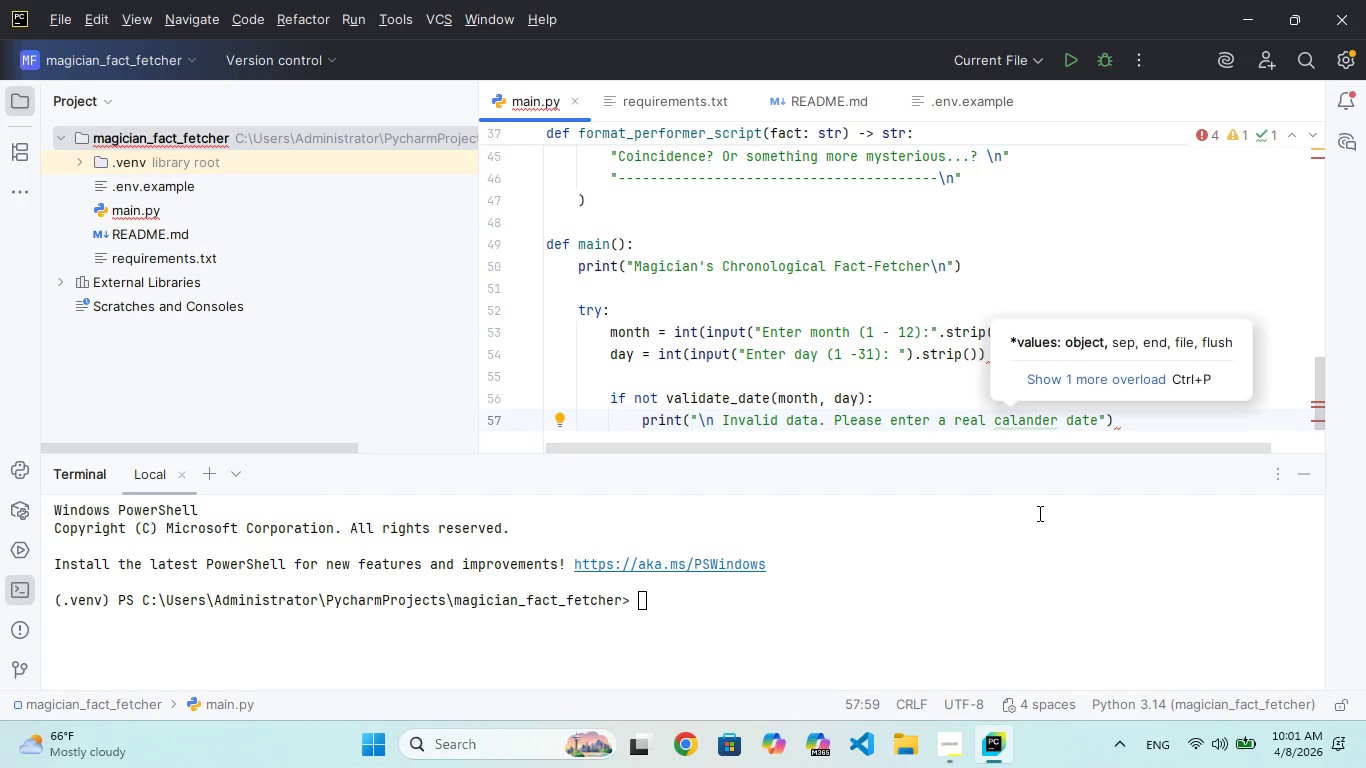 
wait(5.11)
 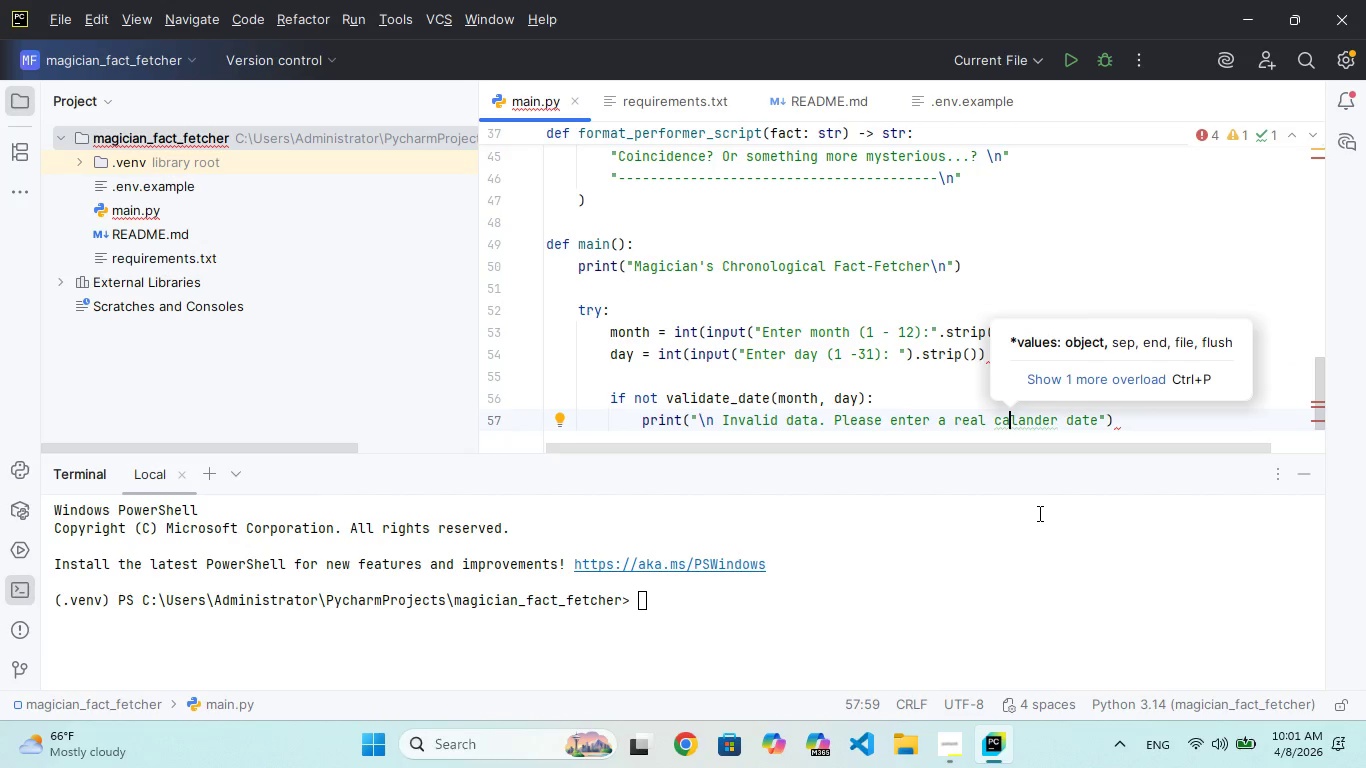 
hold_key(key=ArrowRight, duration=0.72)
 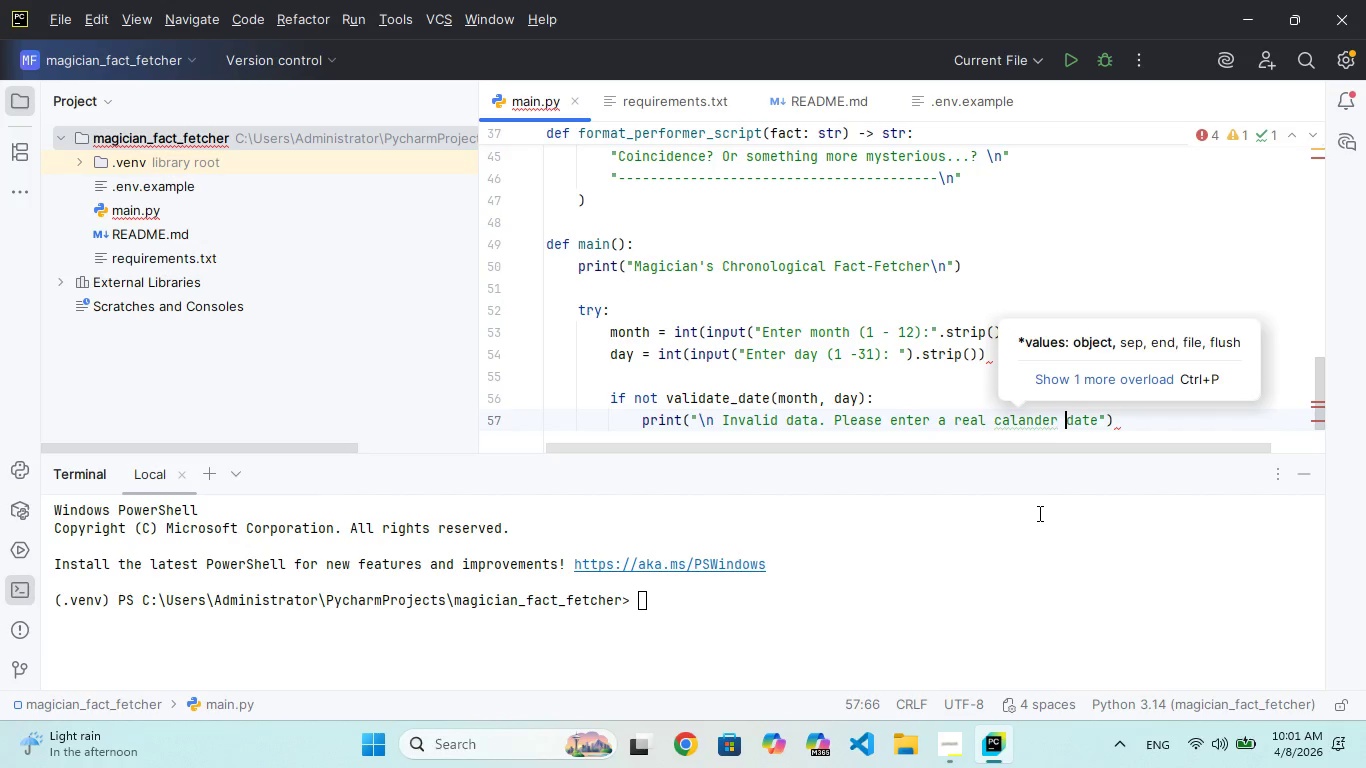 
key(ArrowRight)
 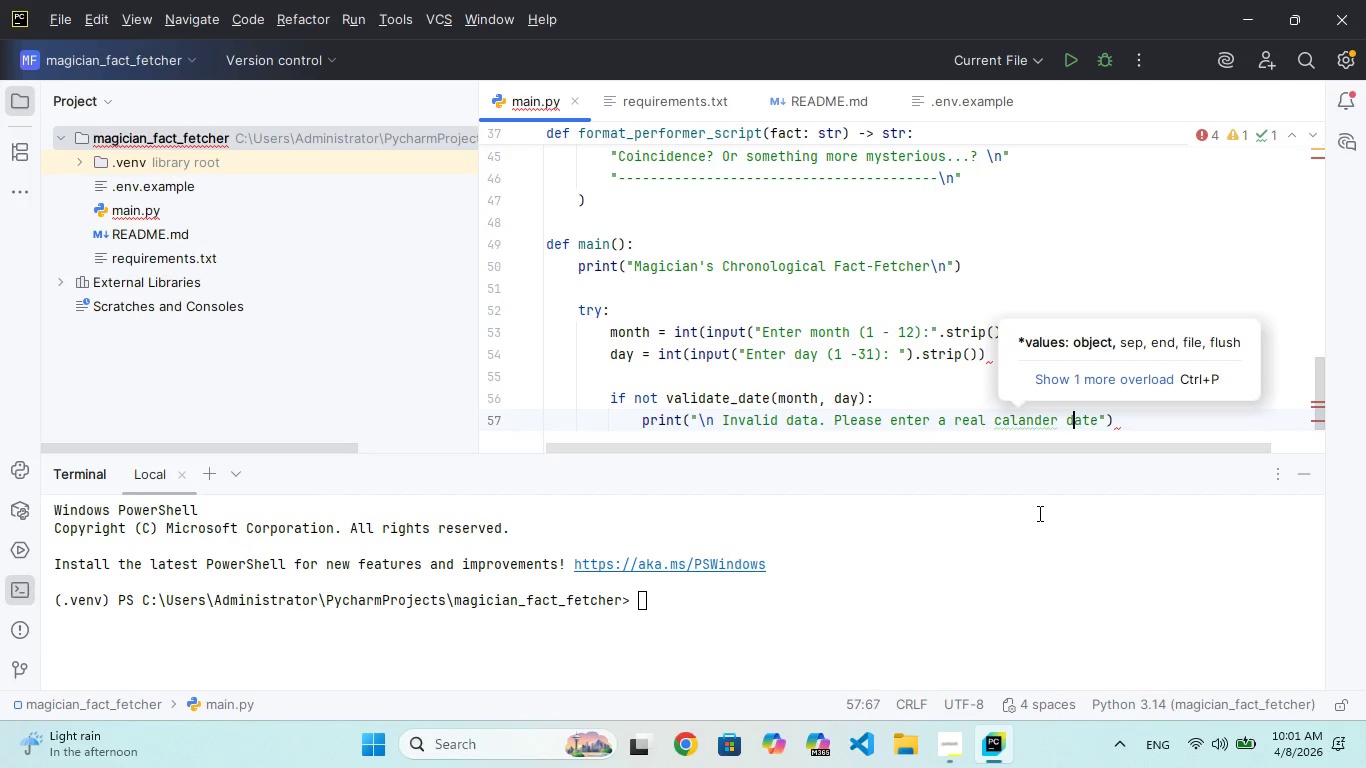 
key(ArrowRight)
 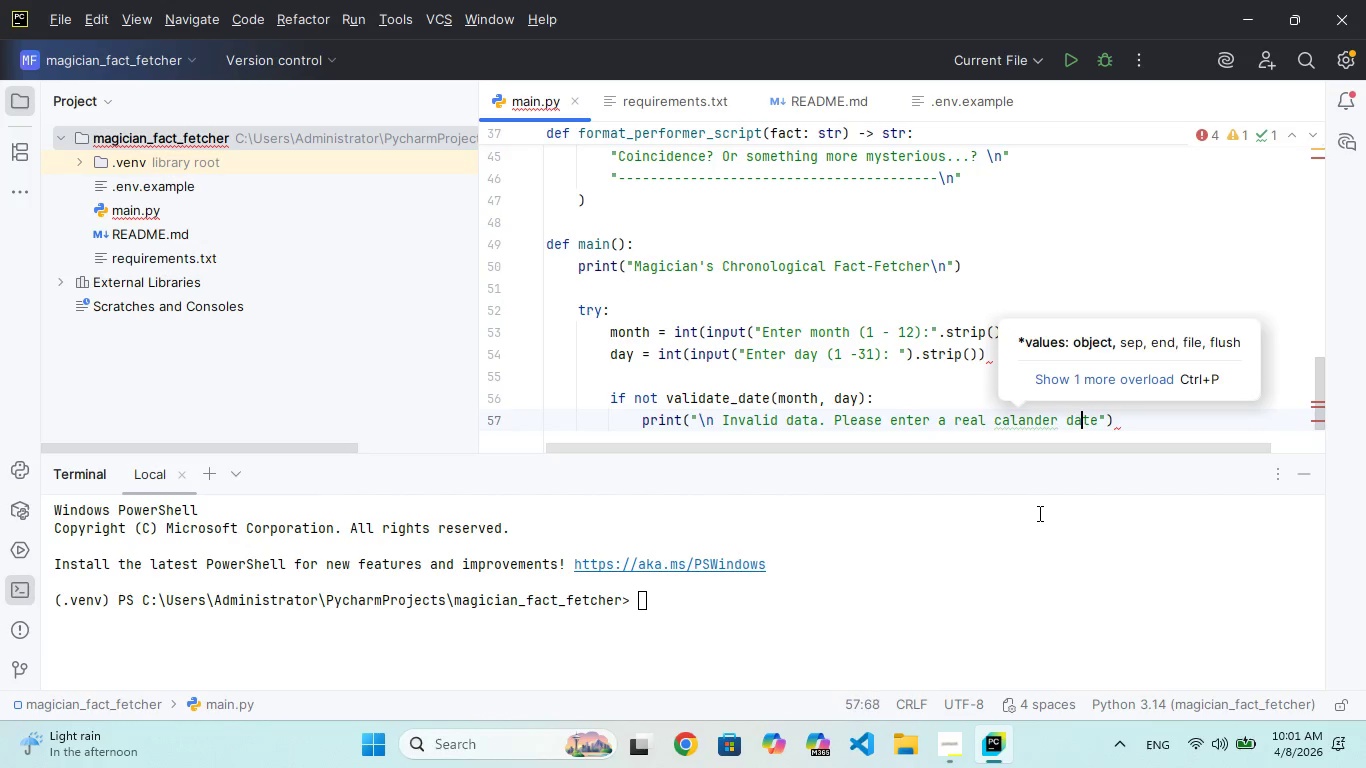 
key(ArrowRight)
 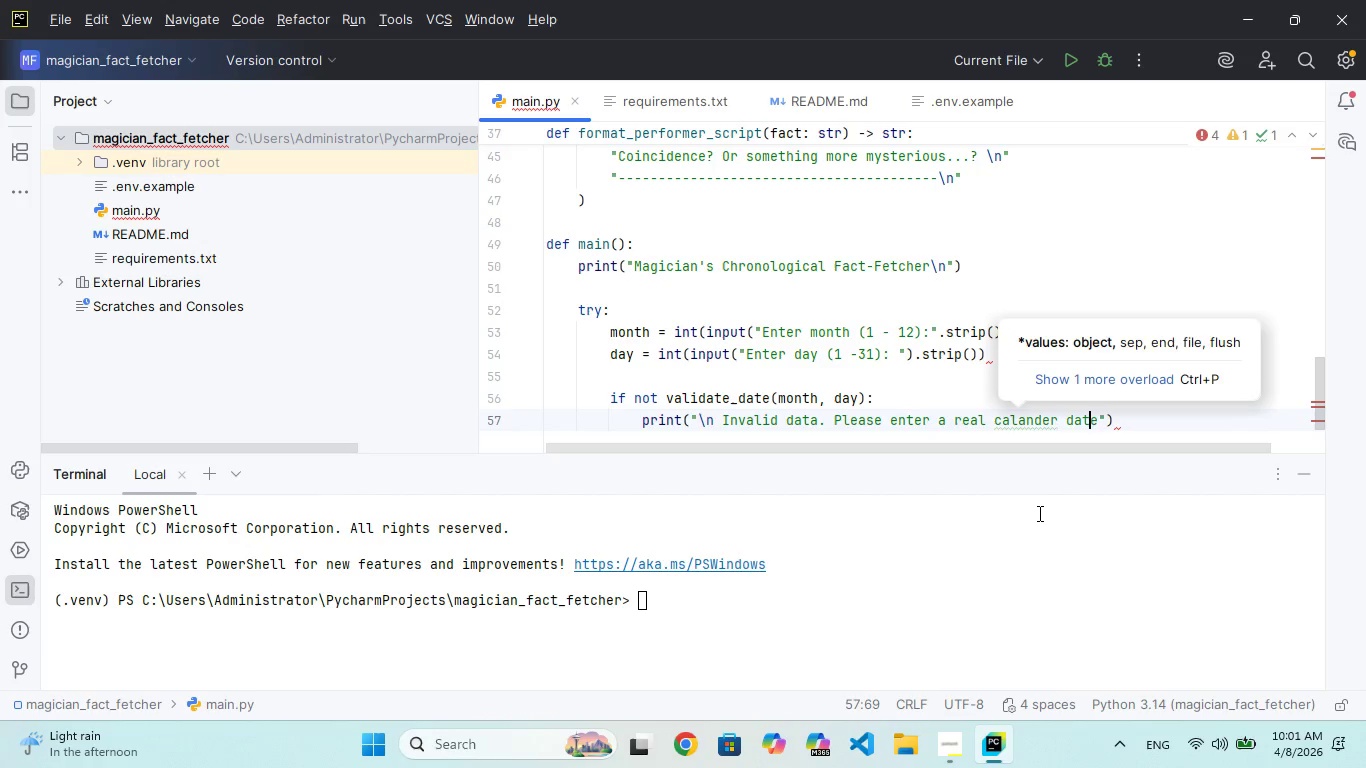 
key(ArrowRight)
 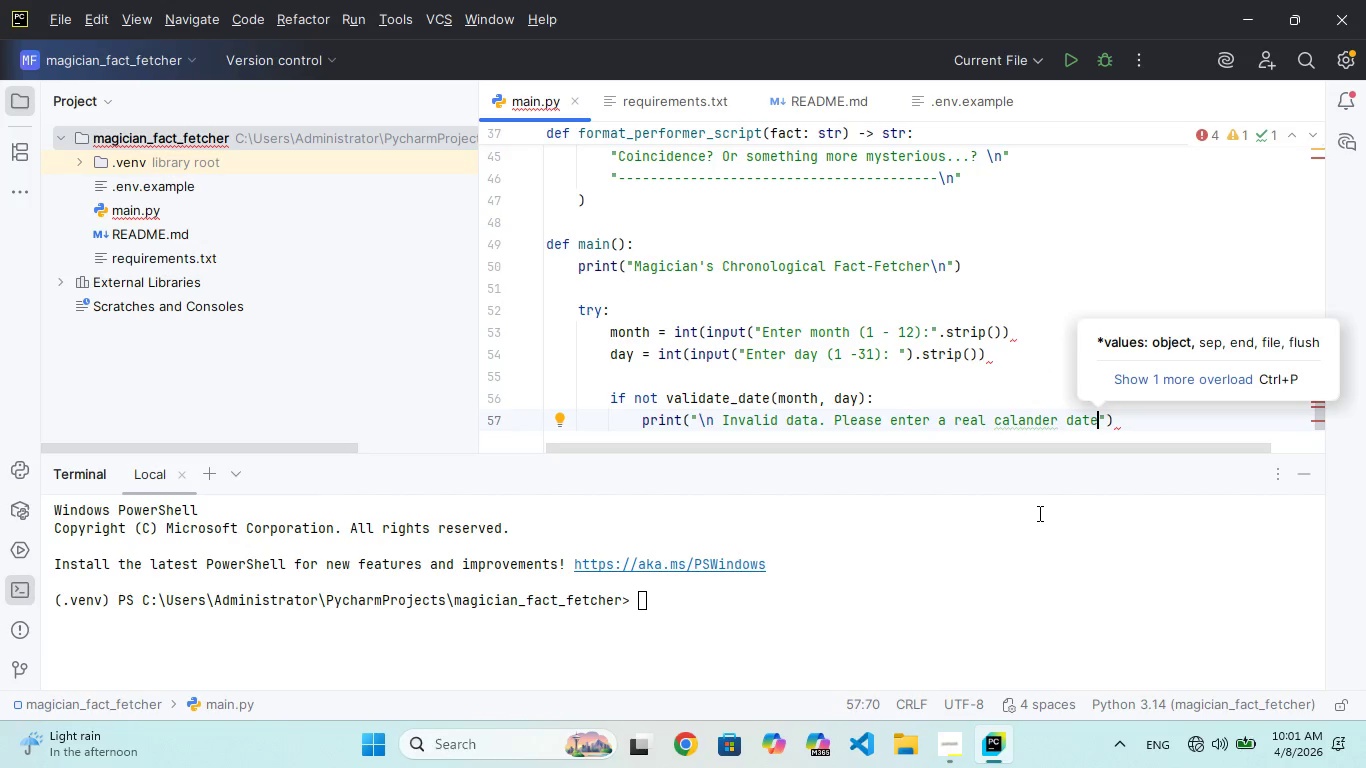 
key(ArrowRight)
 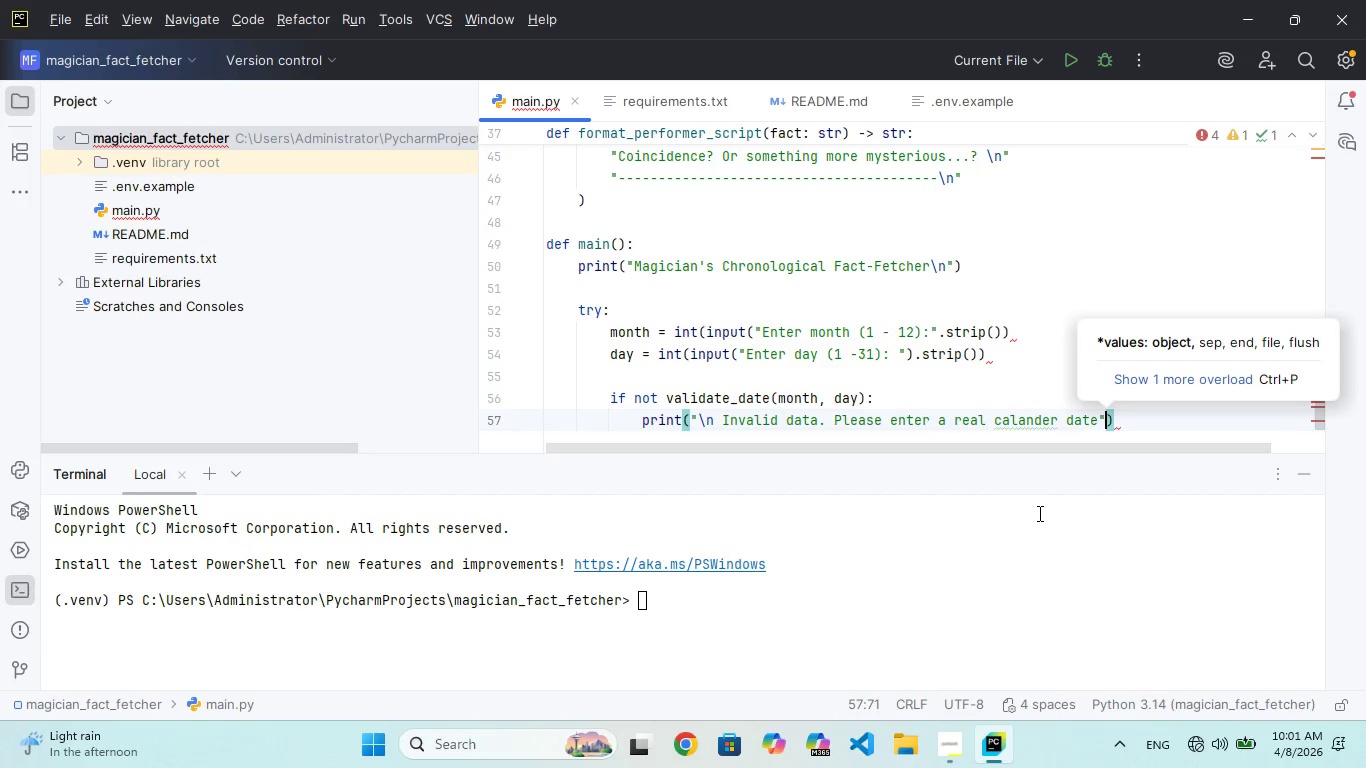 
key(ArrowRight)
 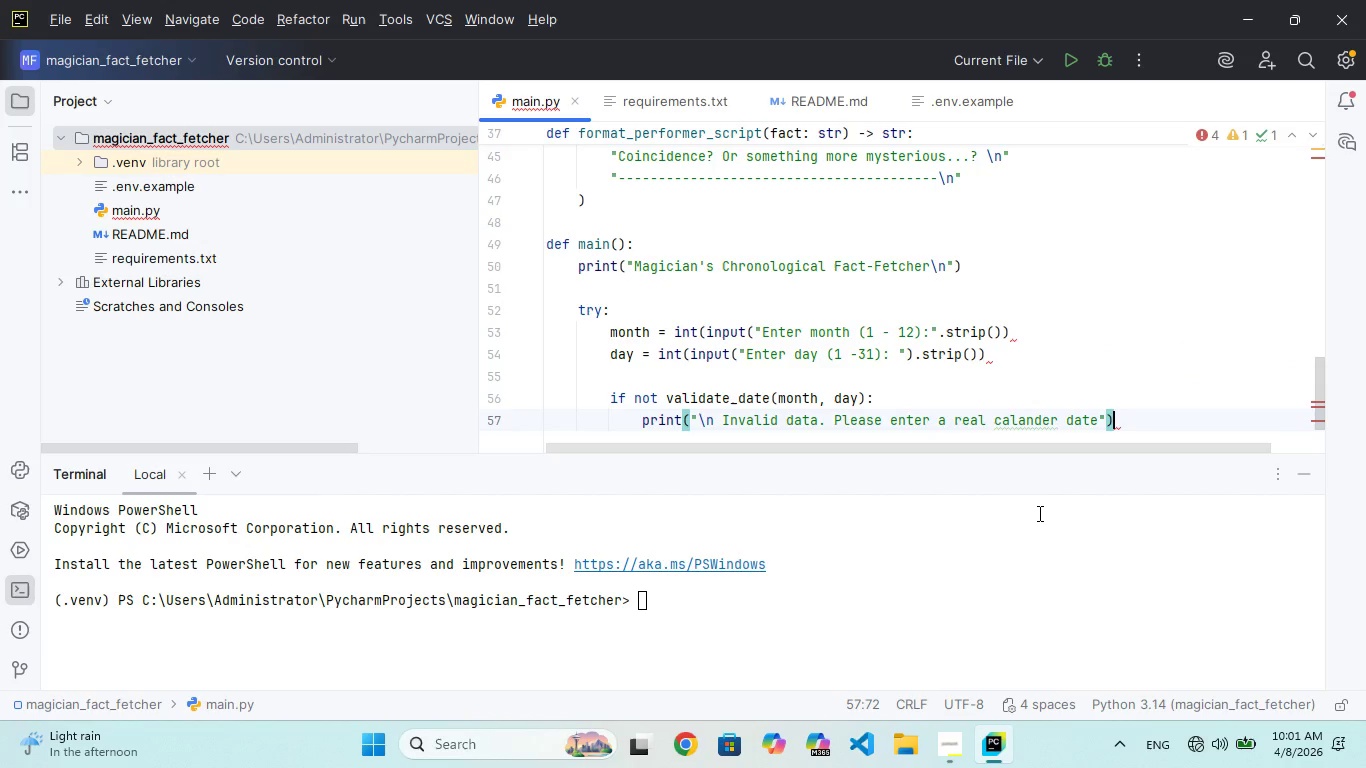 
key(Enter)
 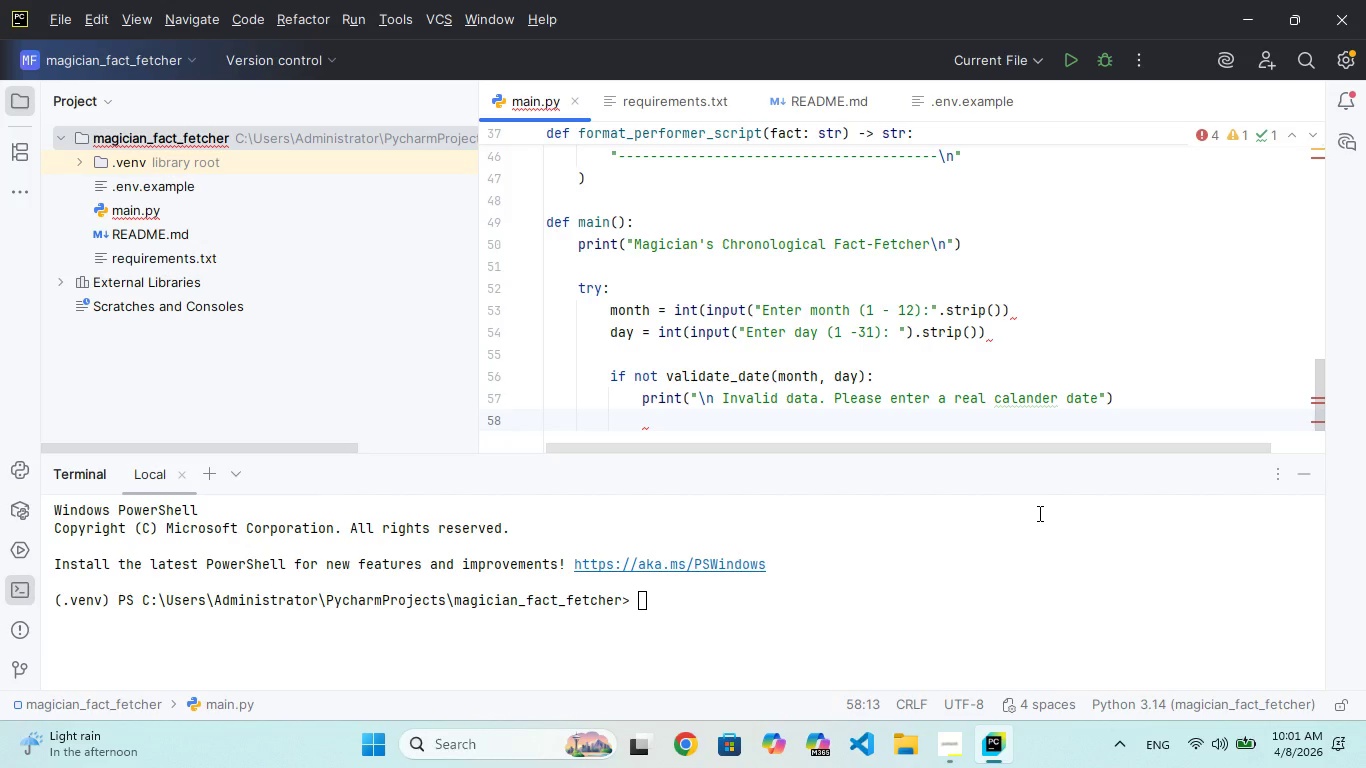 
wait(35.72)
 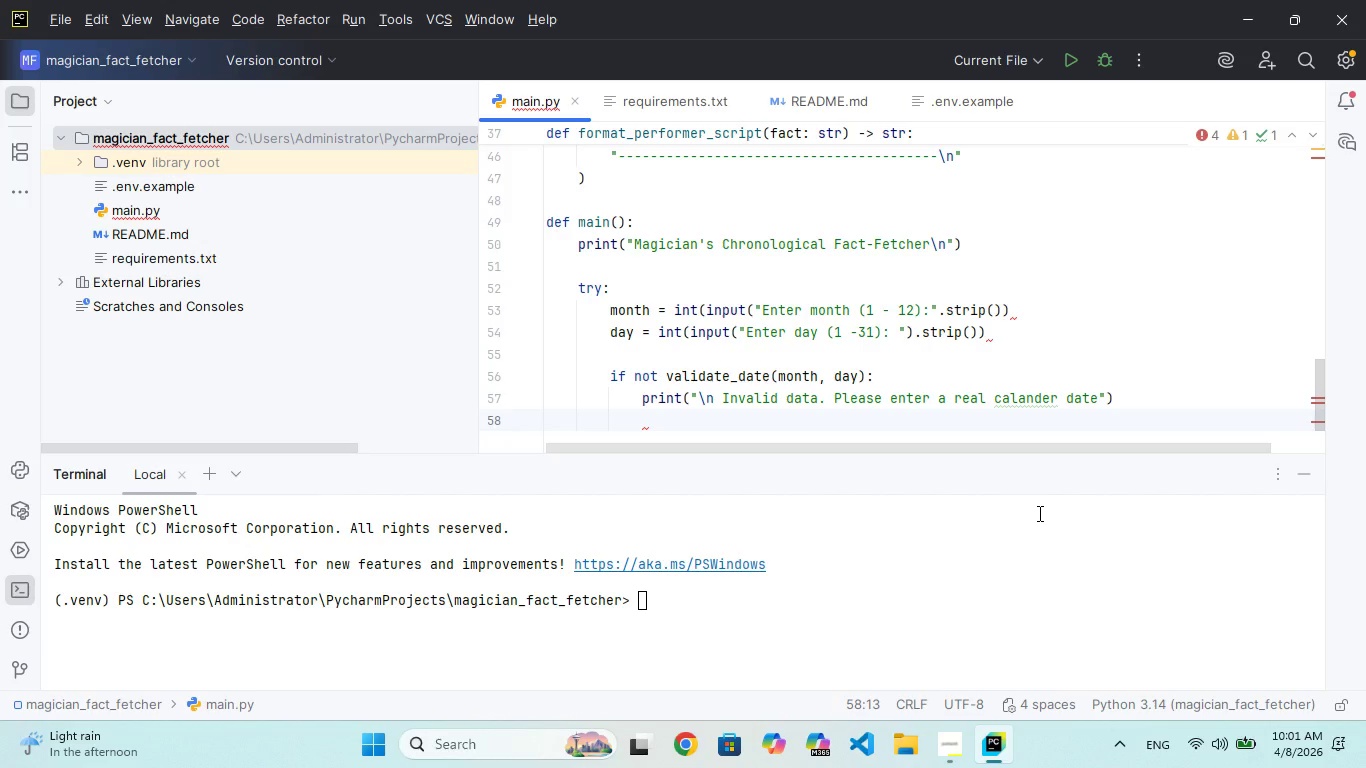 
key(ArrowUp)
 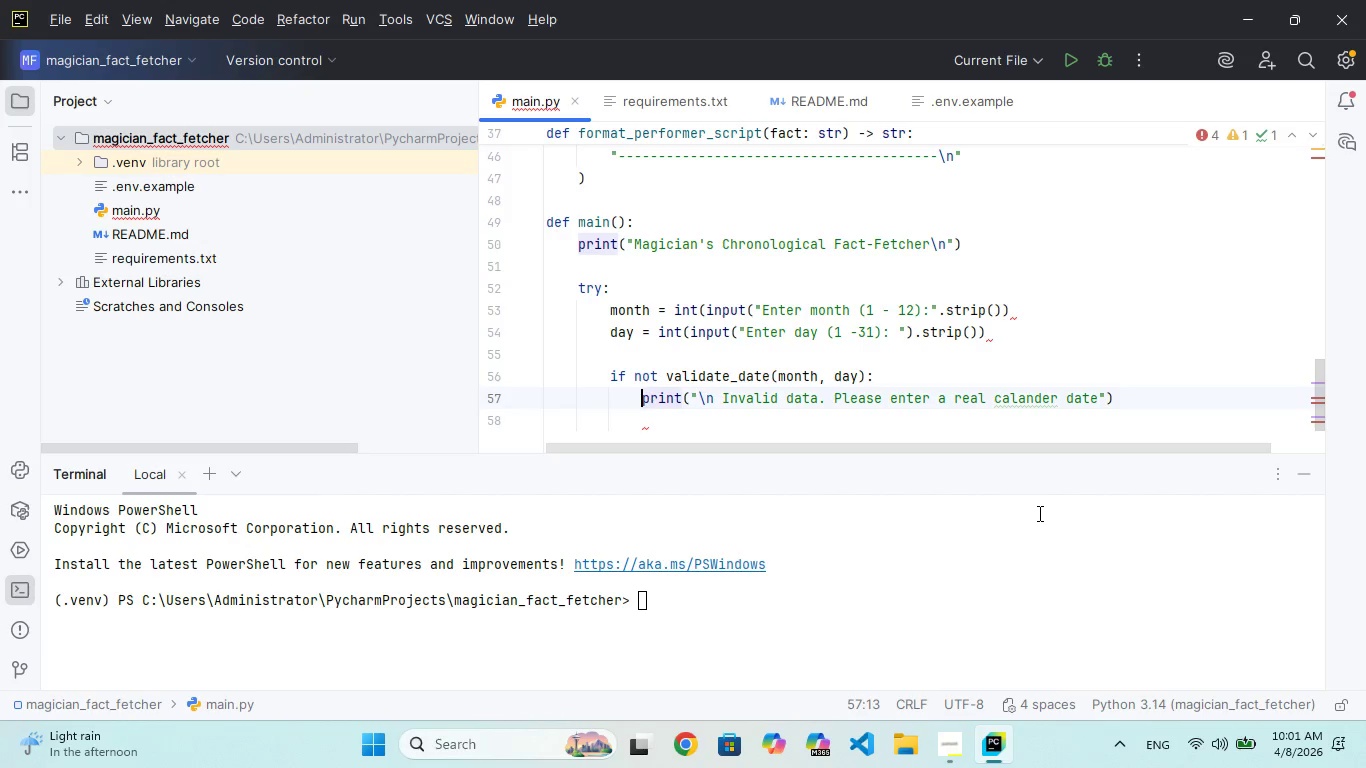 
hold_key(key=ArrowRight, duration=1.24)
 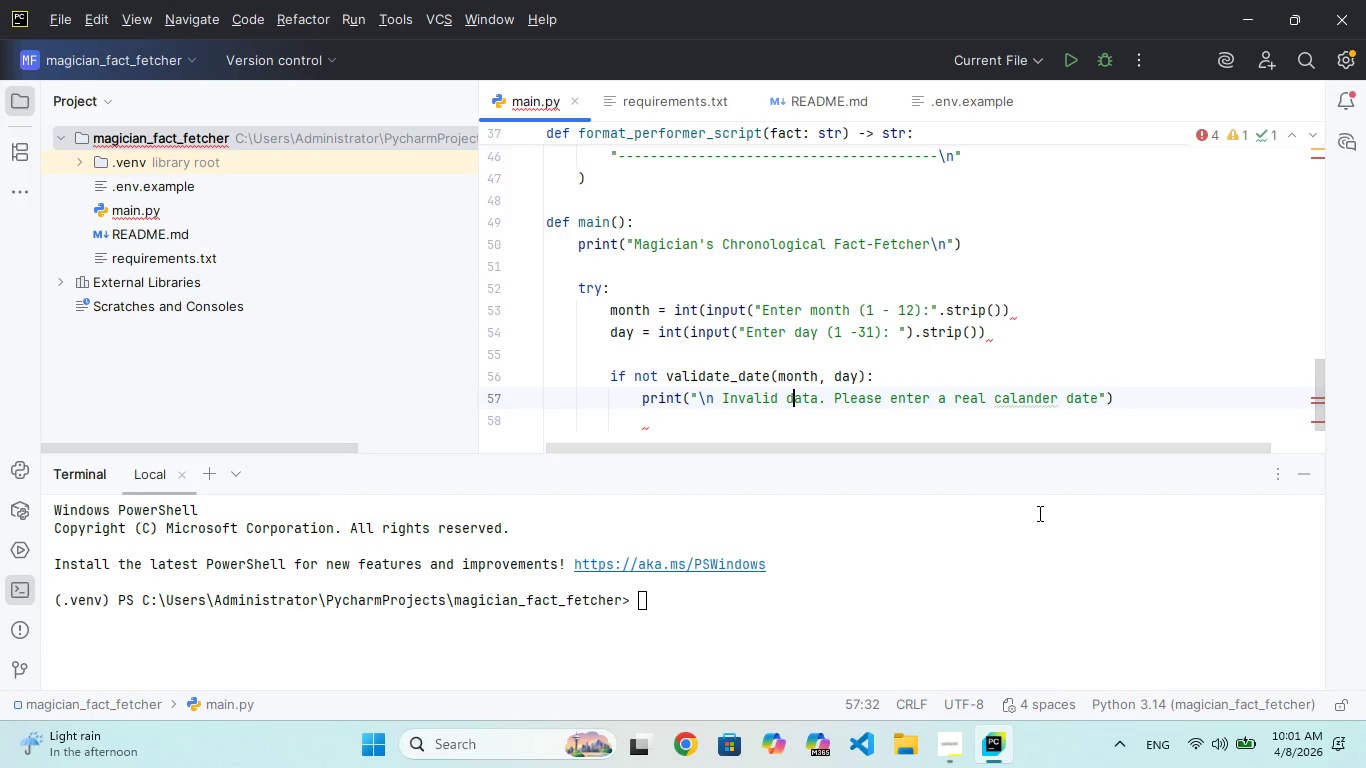 
hold_key(key=ArrowRight, duration=1.0)
 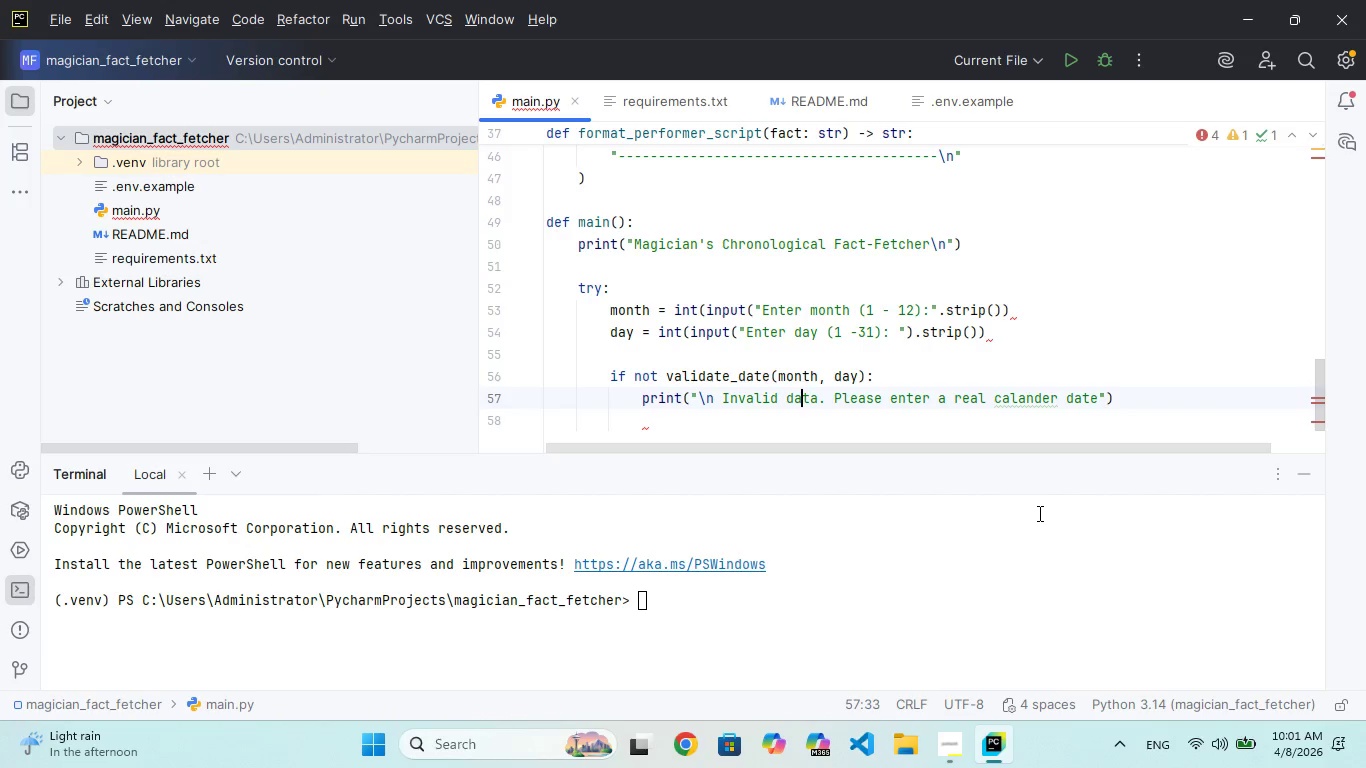 
key(ArrowRight)
 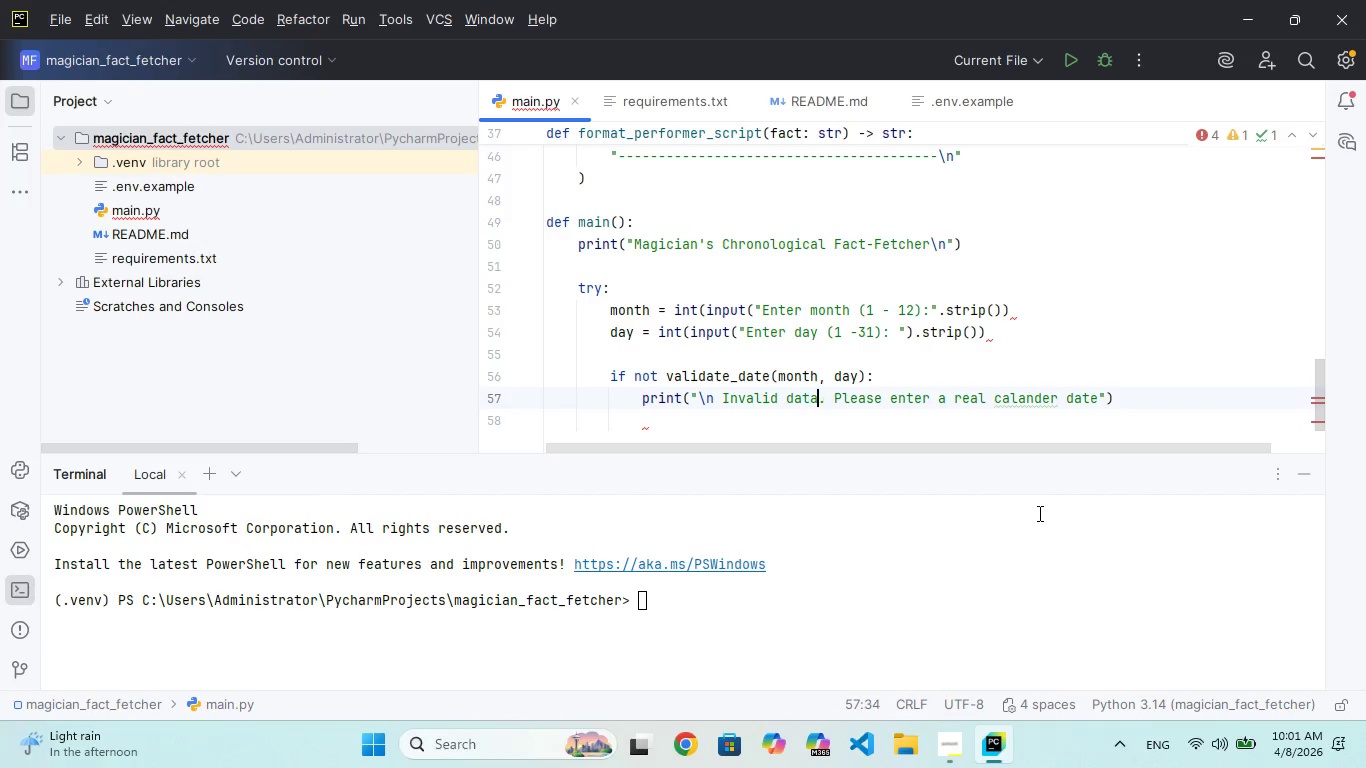 
hold_key(key=ArrowRight, duration=1.52)
 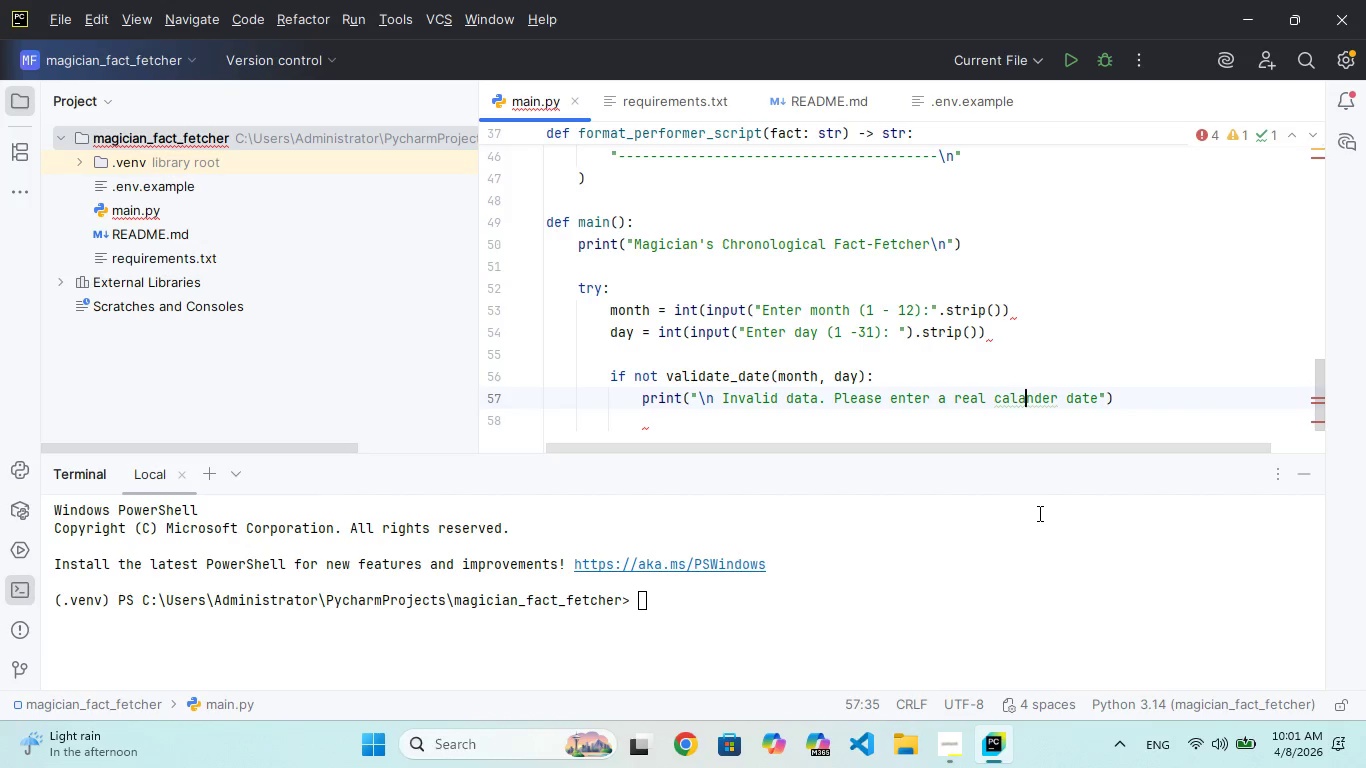 
key(ArrowRight)
 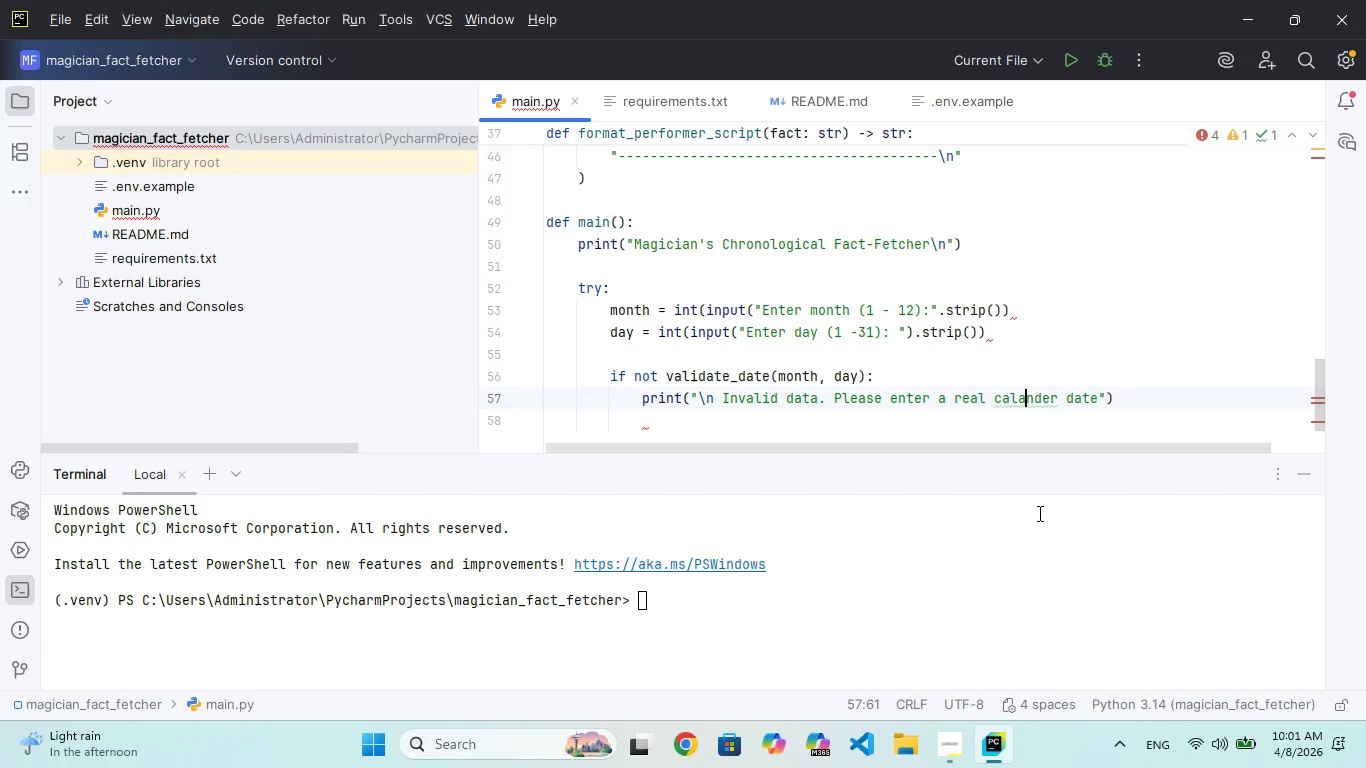 
key(ArrowRight)
 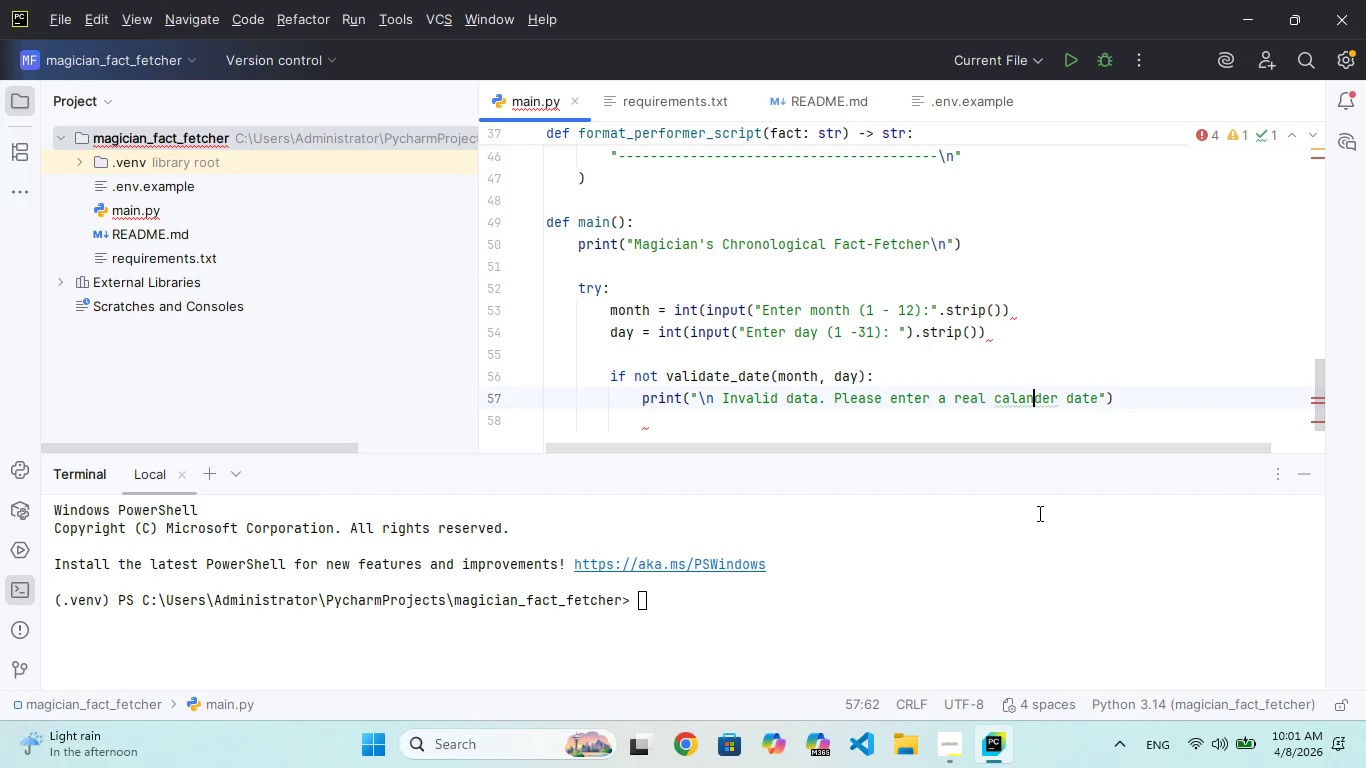 
key(ArrowLeft)
 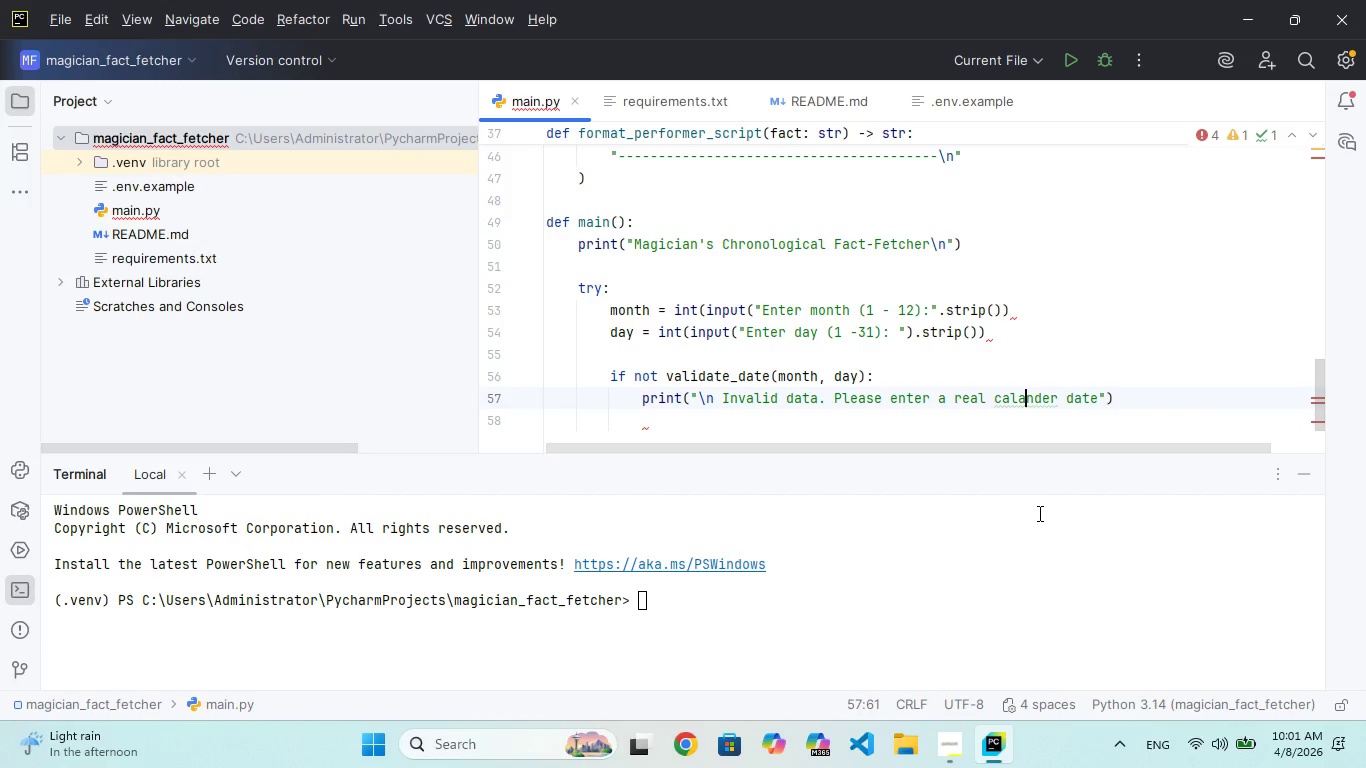 
key(Backspace)
 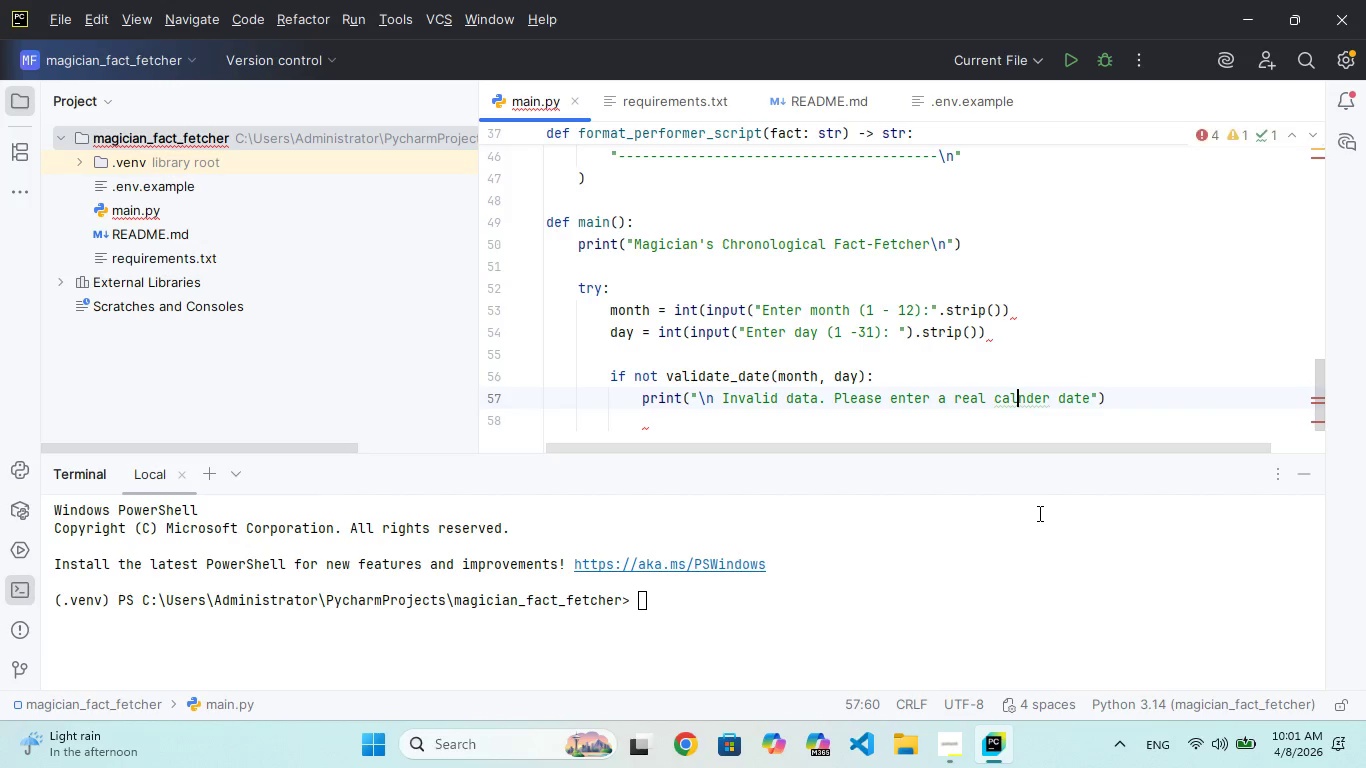 
key(E)
 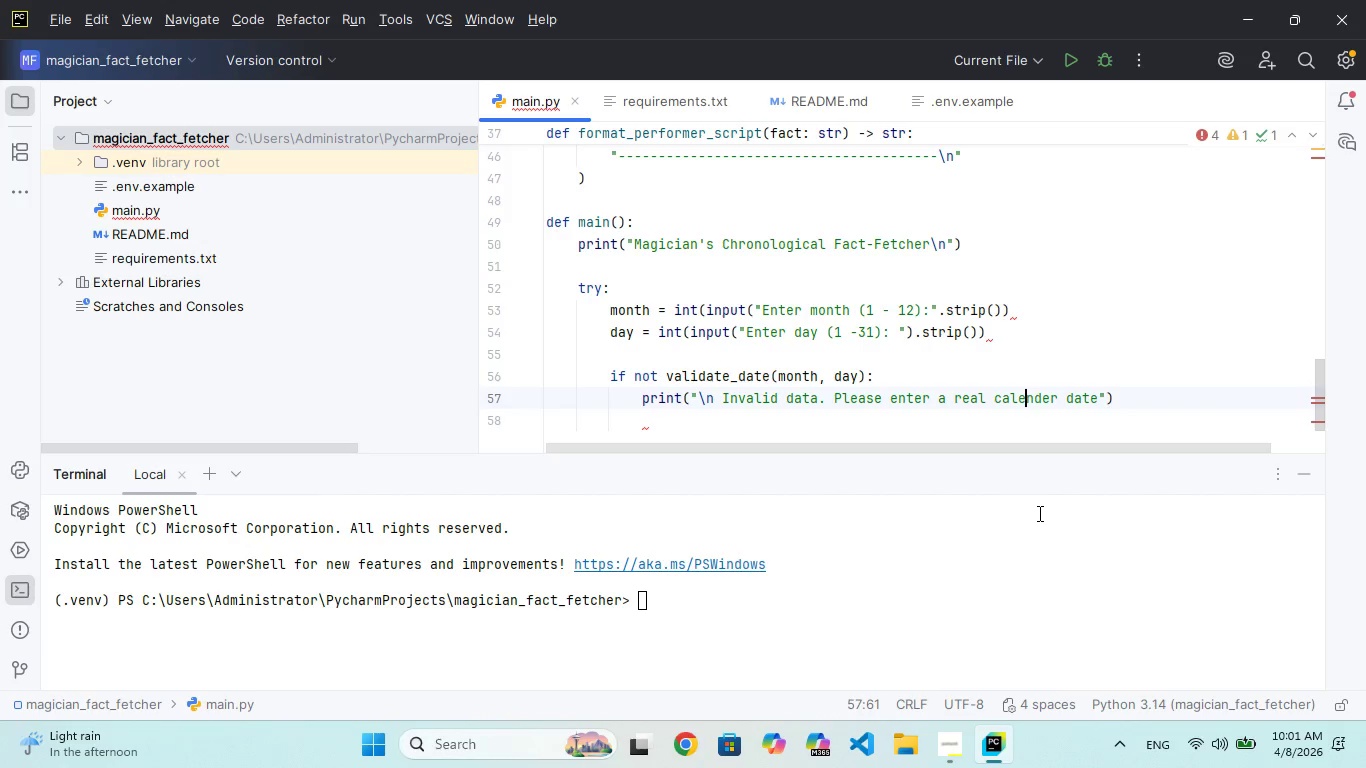 
key(ArrowRight)
 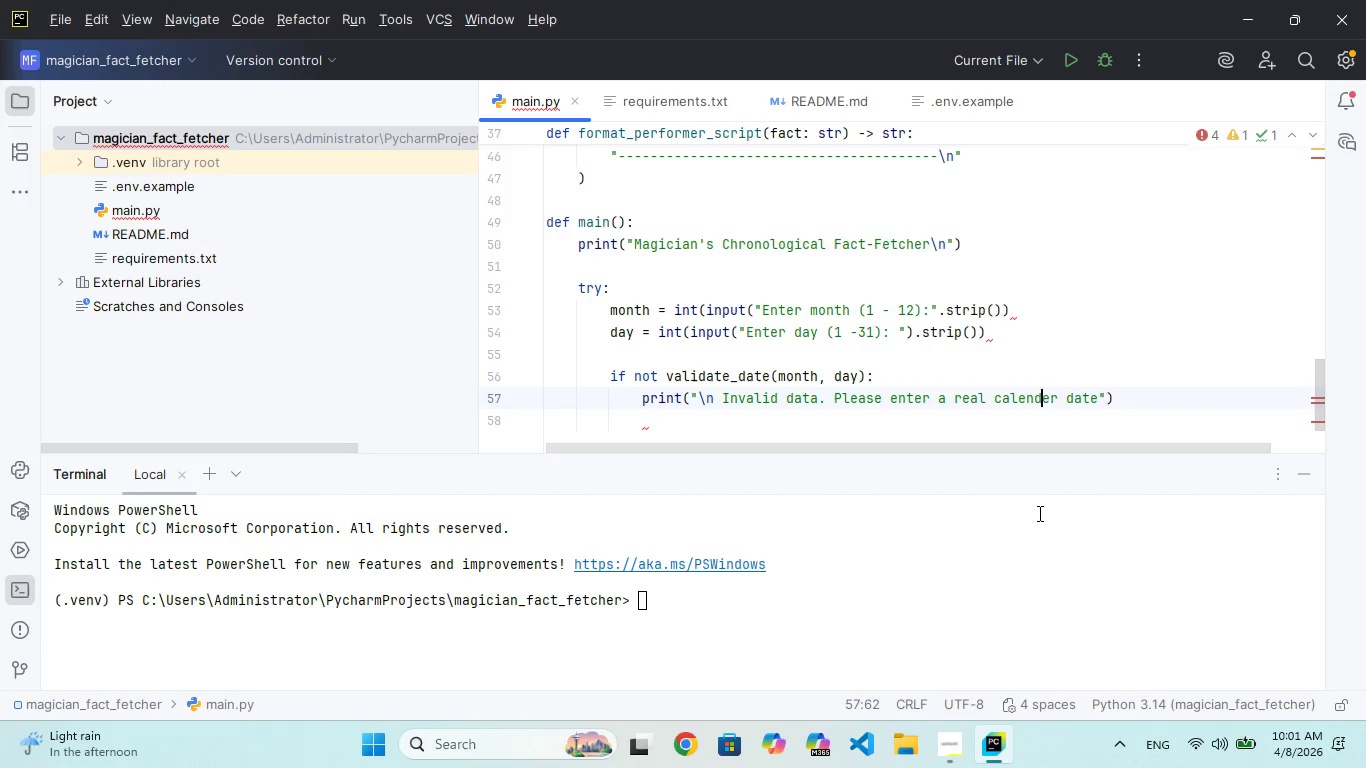 
key(ArrowRight)
 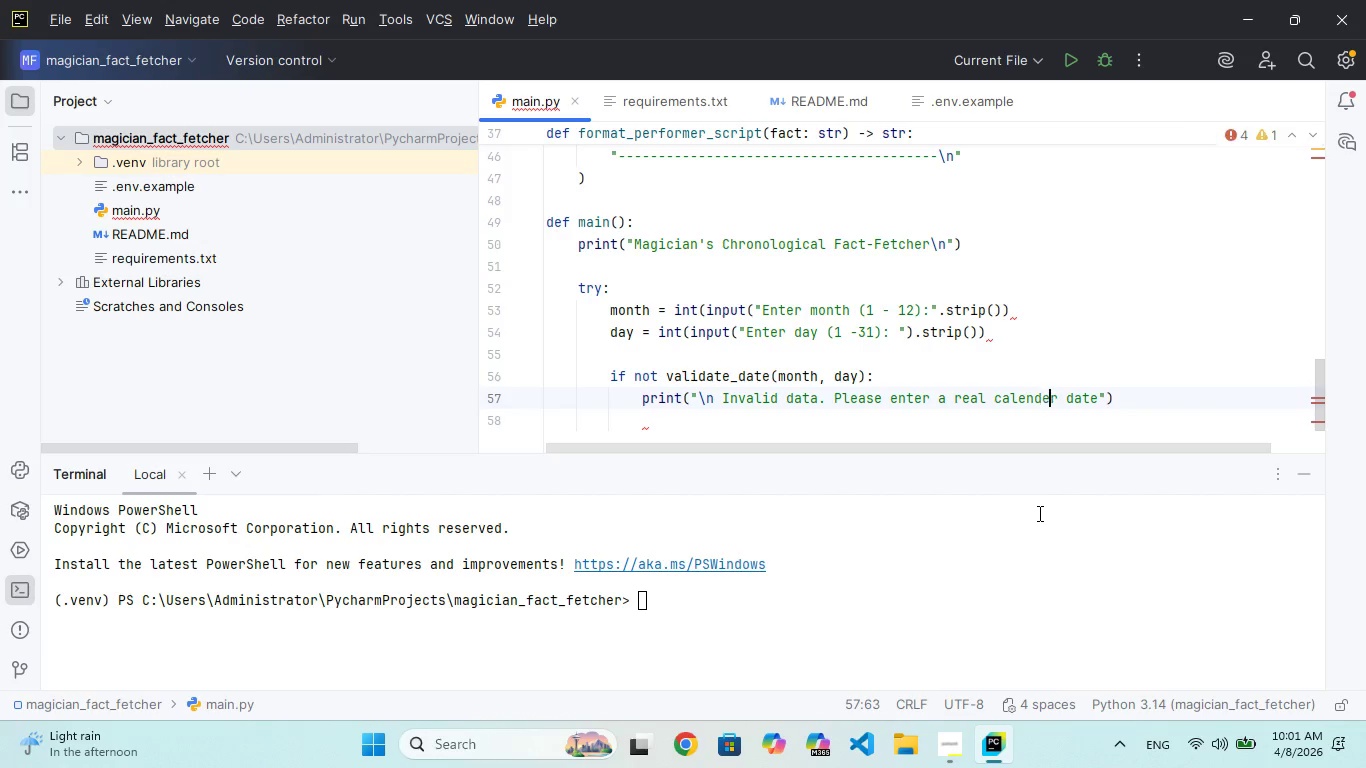 
key(ArrowRight)
 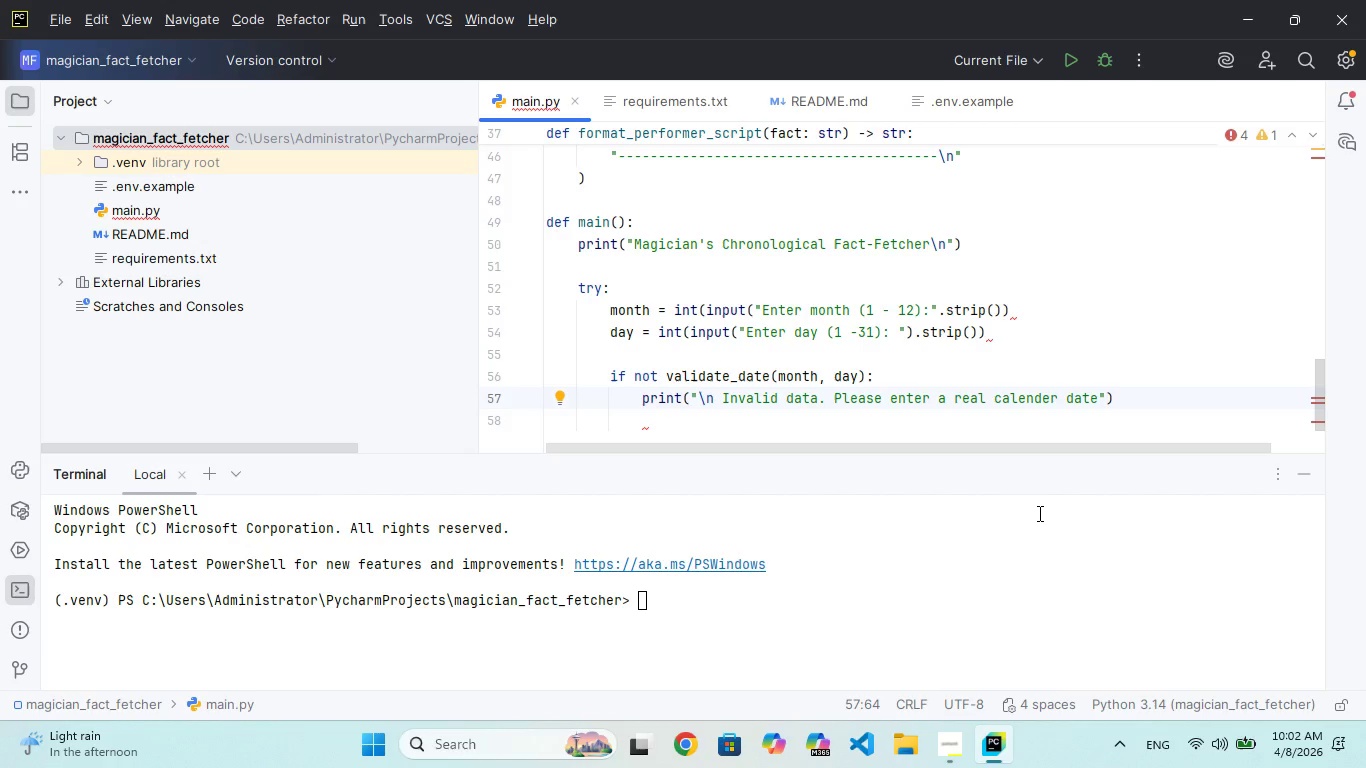 
key(Backspace)
 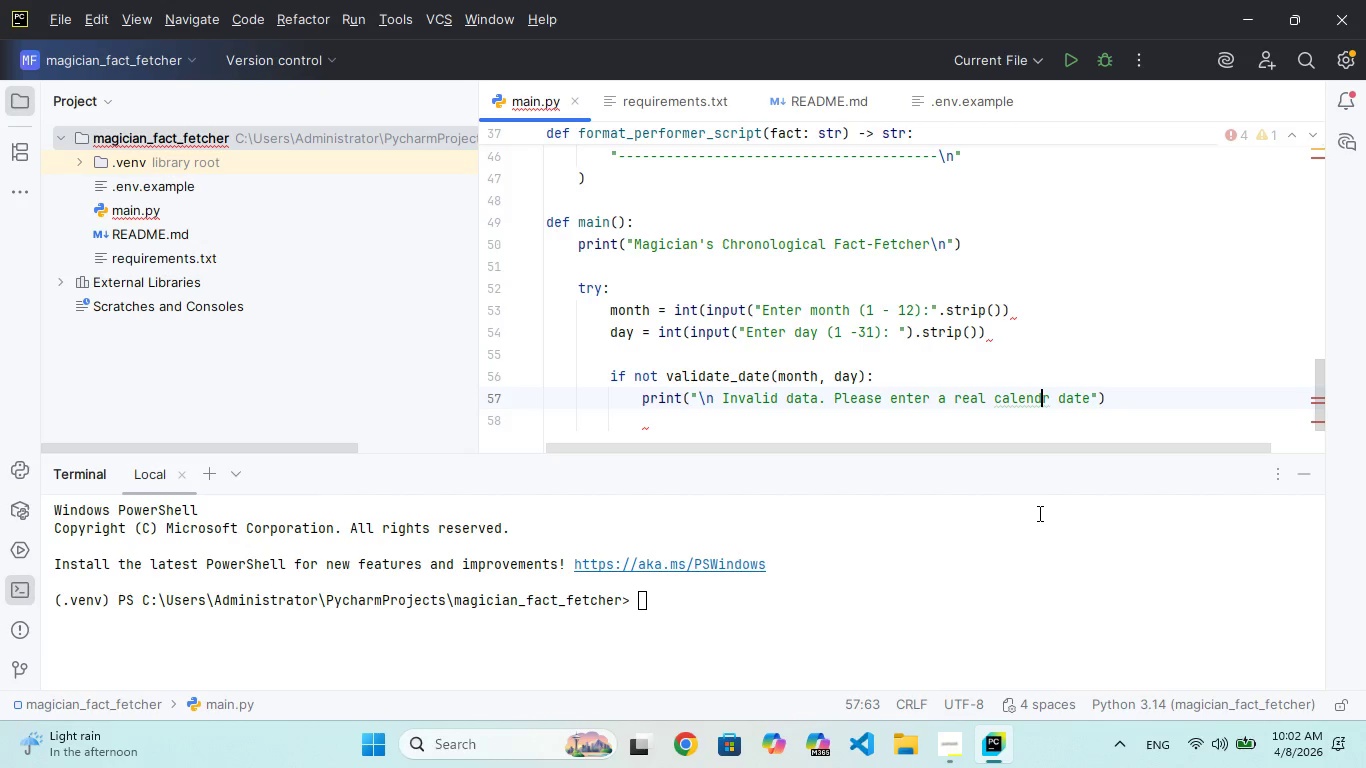 
key(A)
 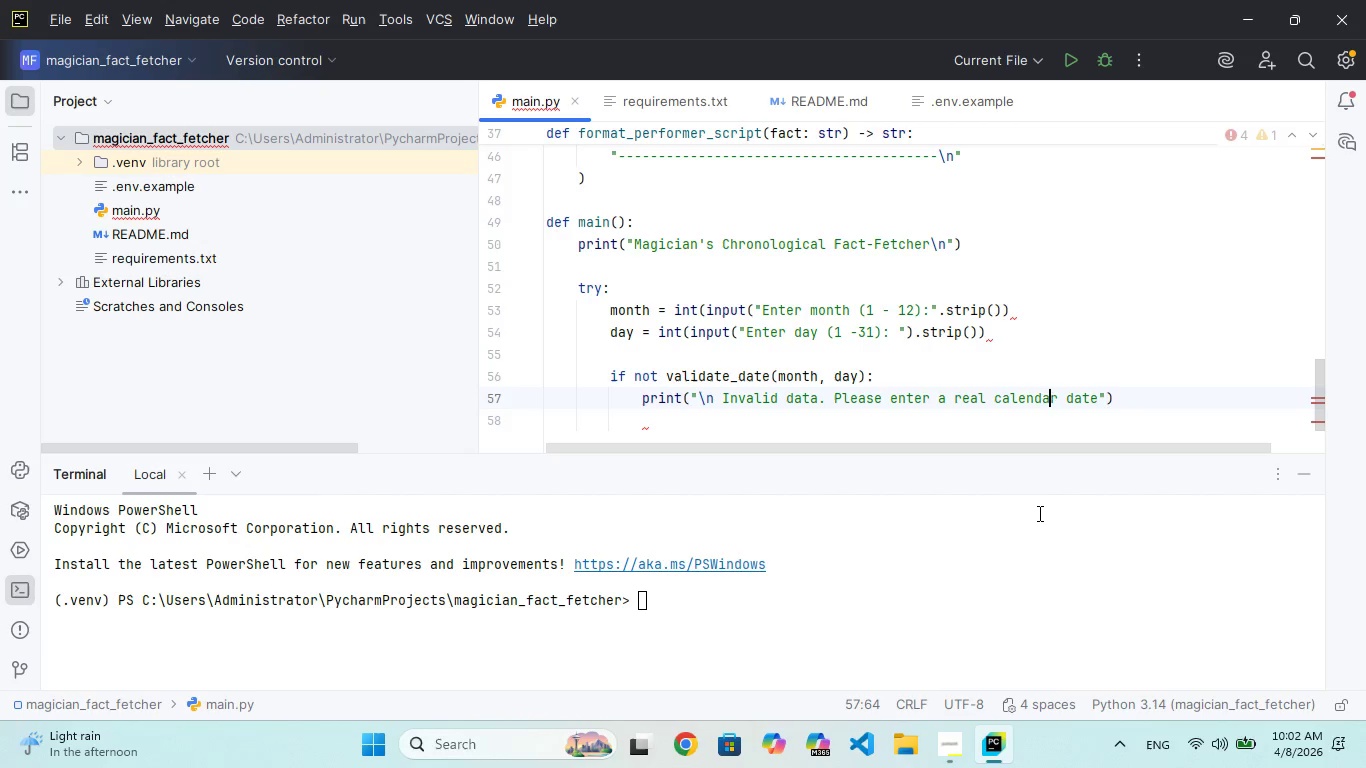 
key(ArrowRight)
 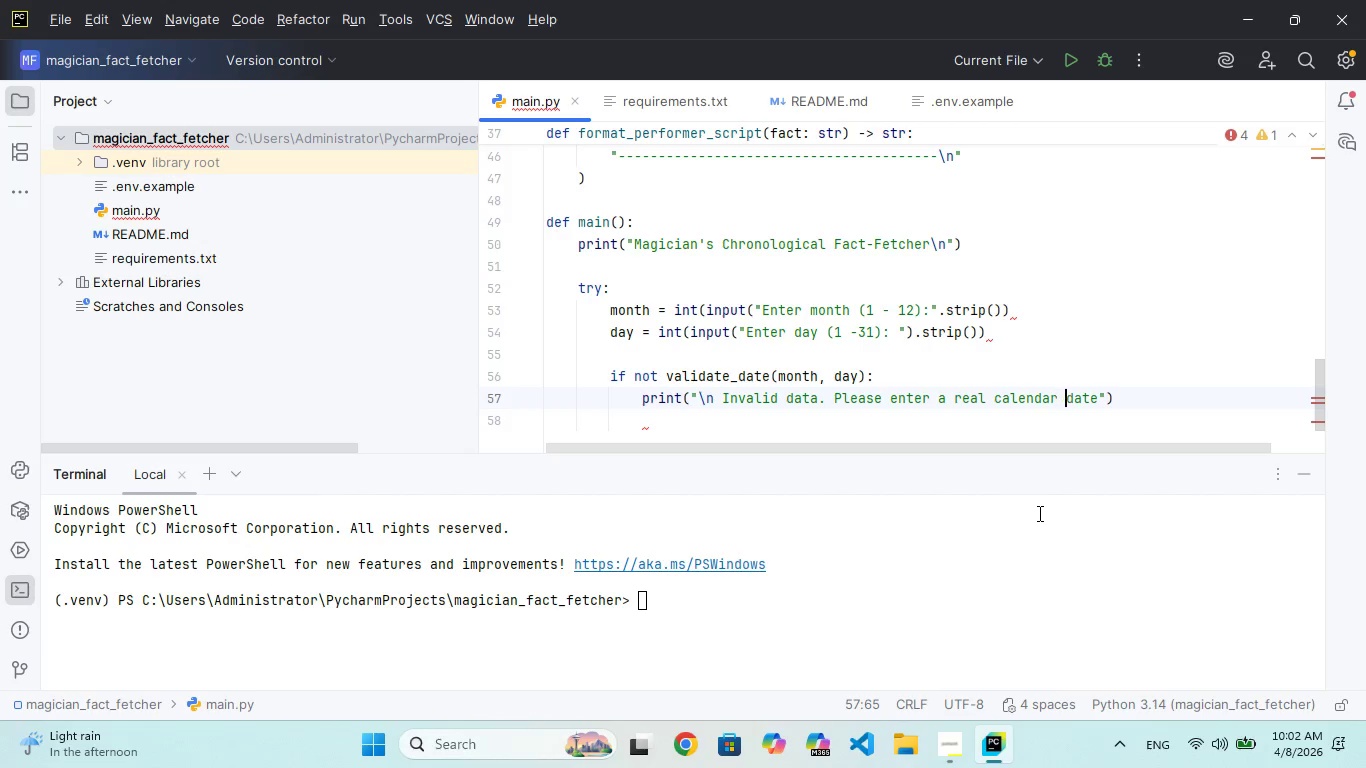 
key(ArrowRight)
 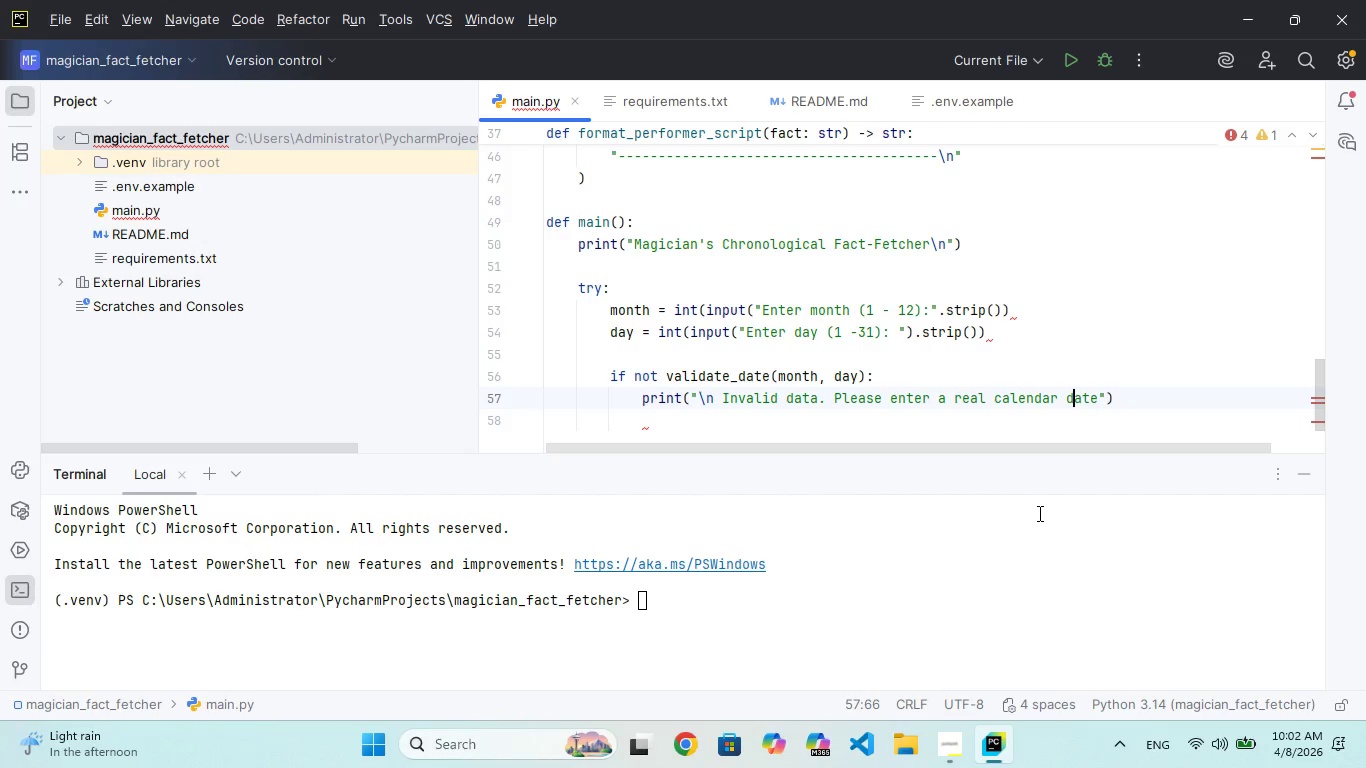 
key(ArrowRight)
 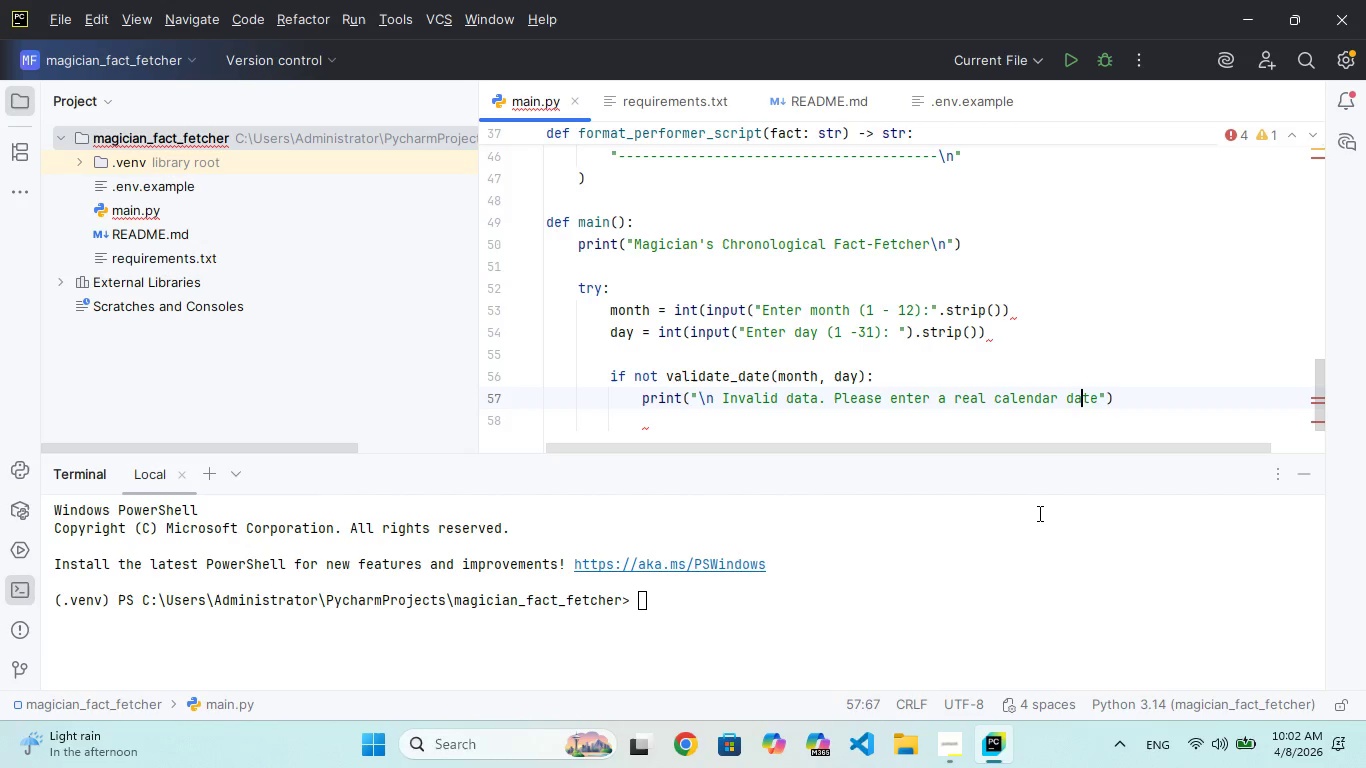 
key(ArrowRight)
 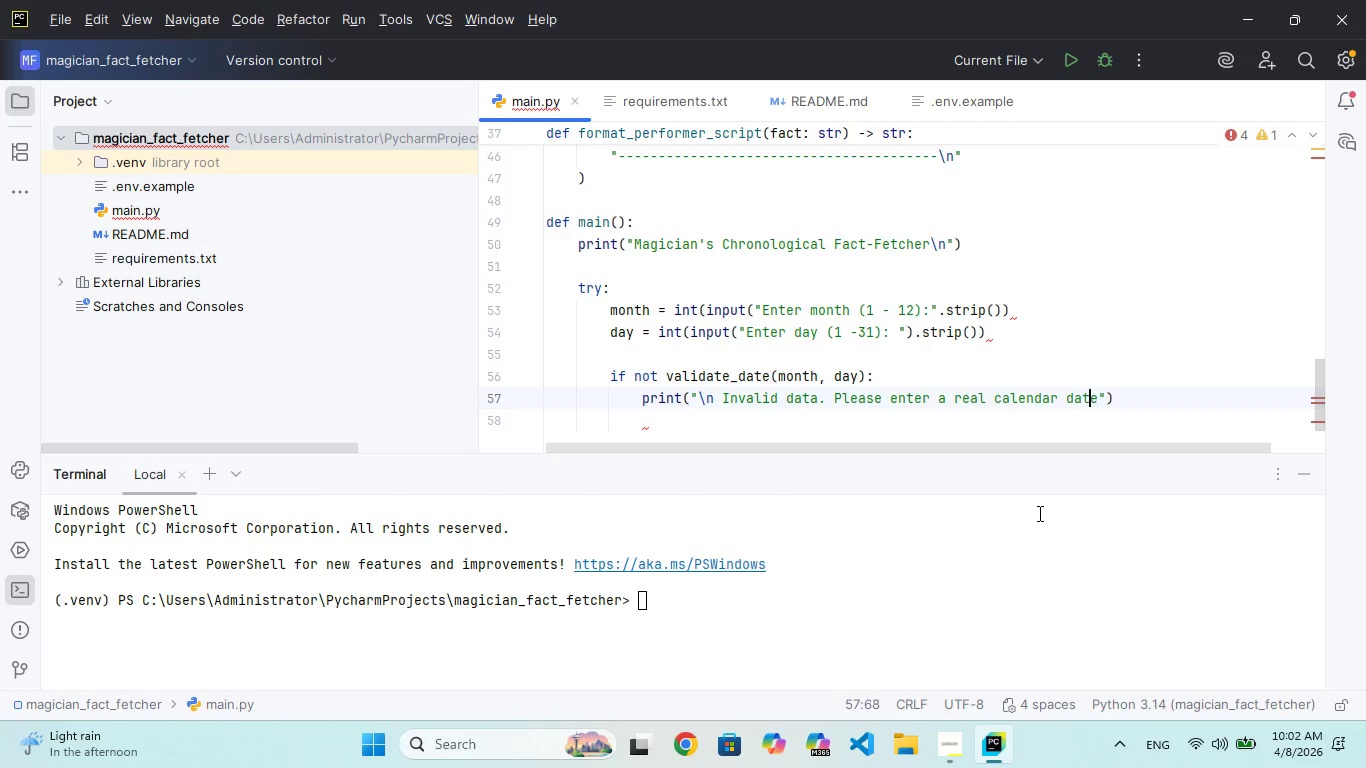 
key(ArrowRight)
 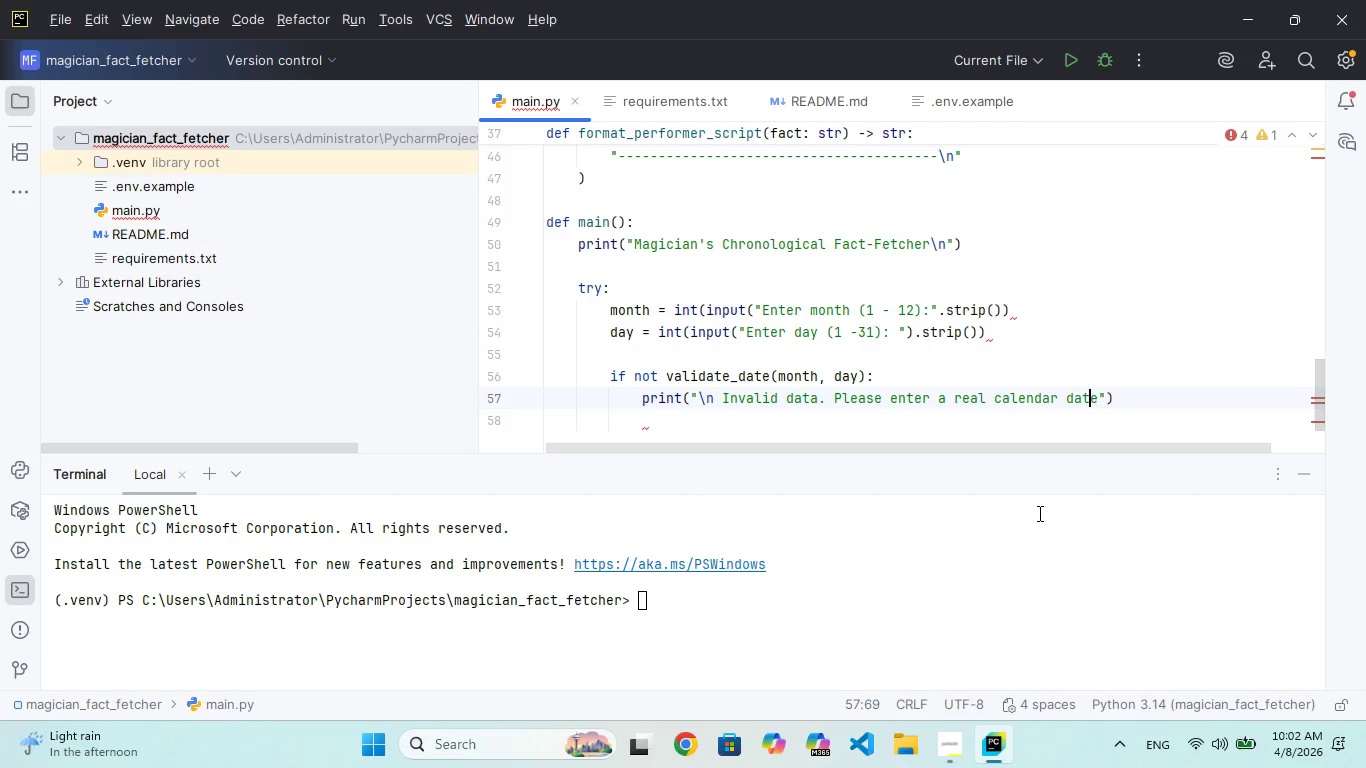 
key(ArrowRight)
 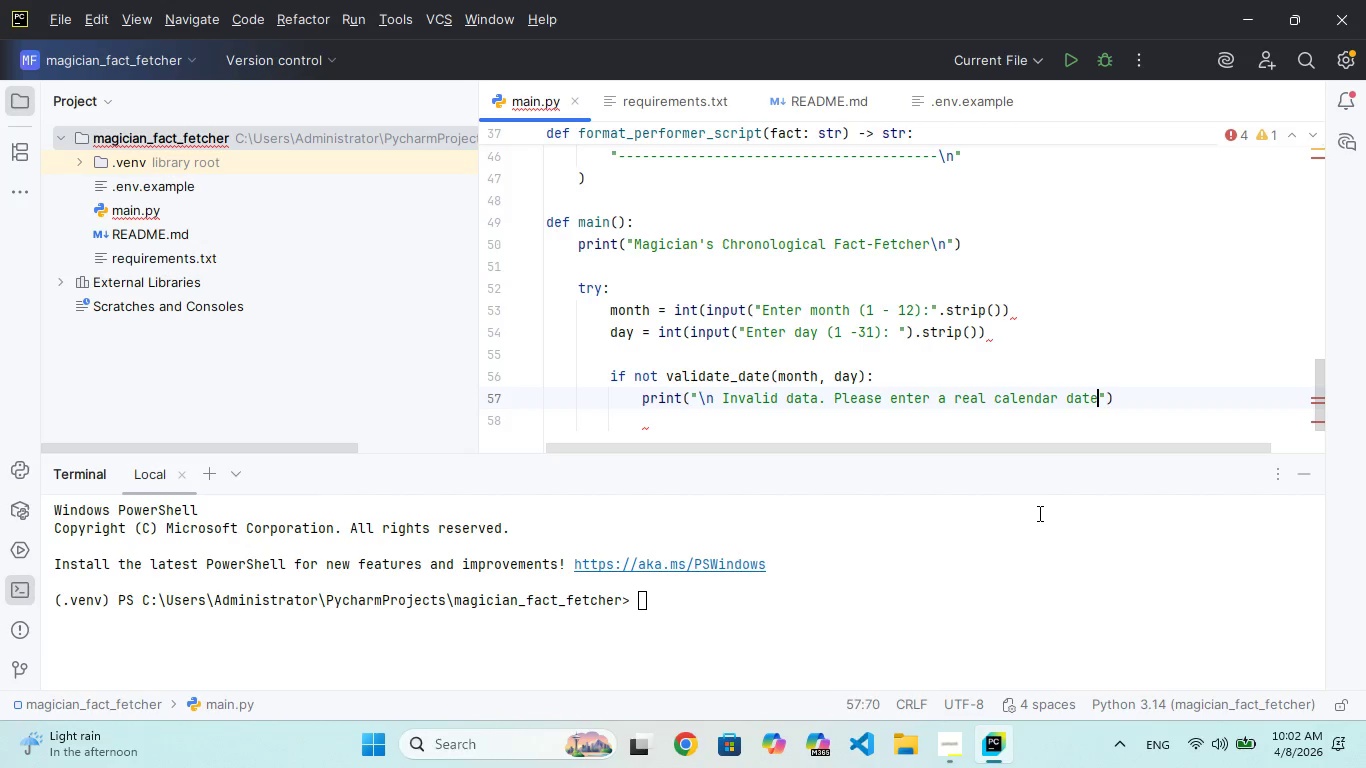 
key(ArrowRight)
 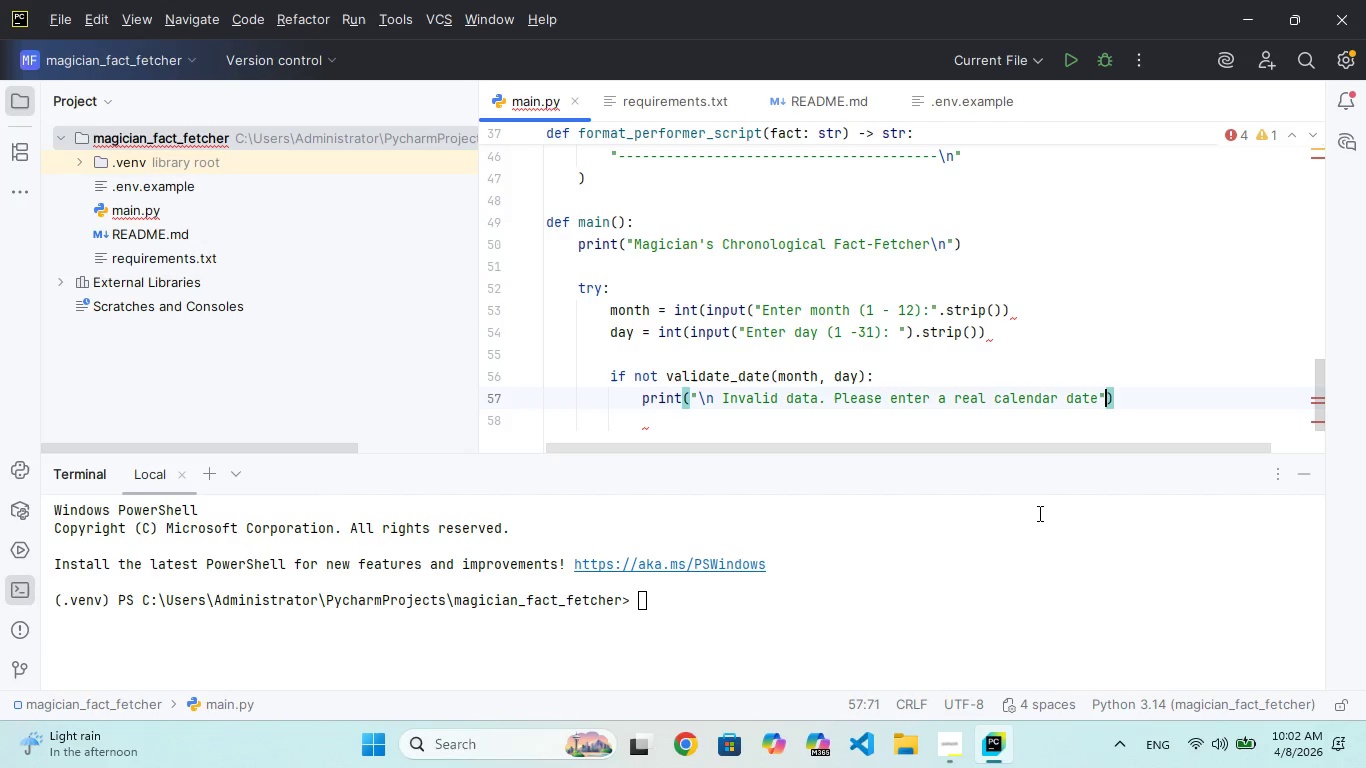 
key(ArrowRight)
 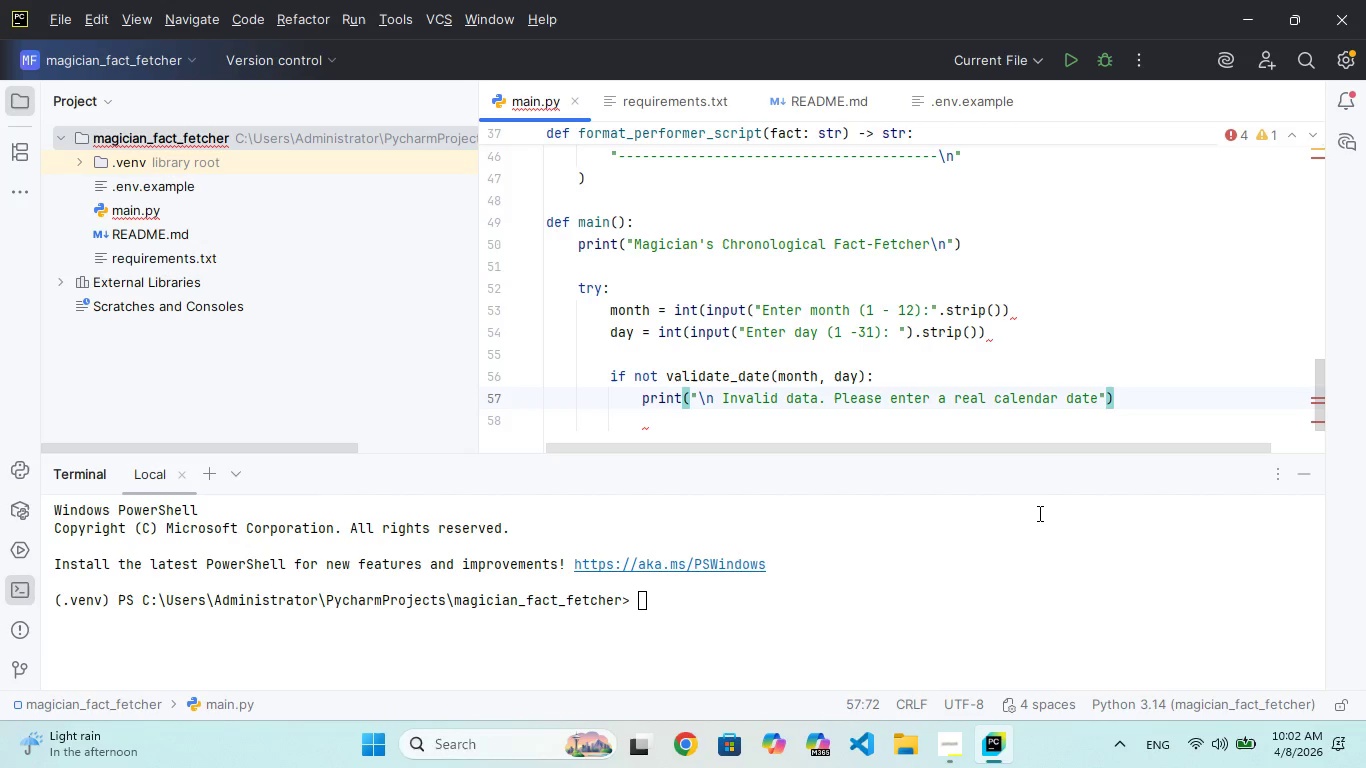 
key(ArrowLeft)
 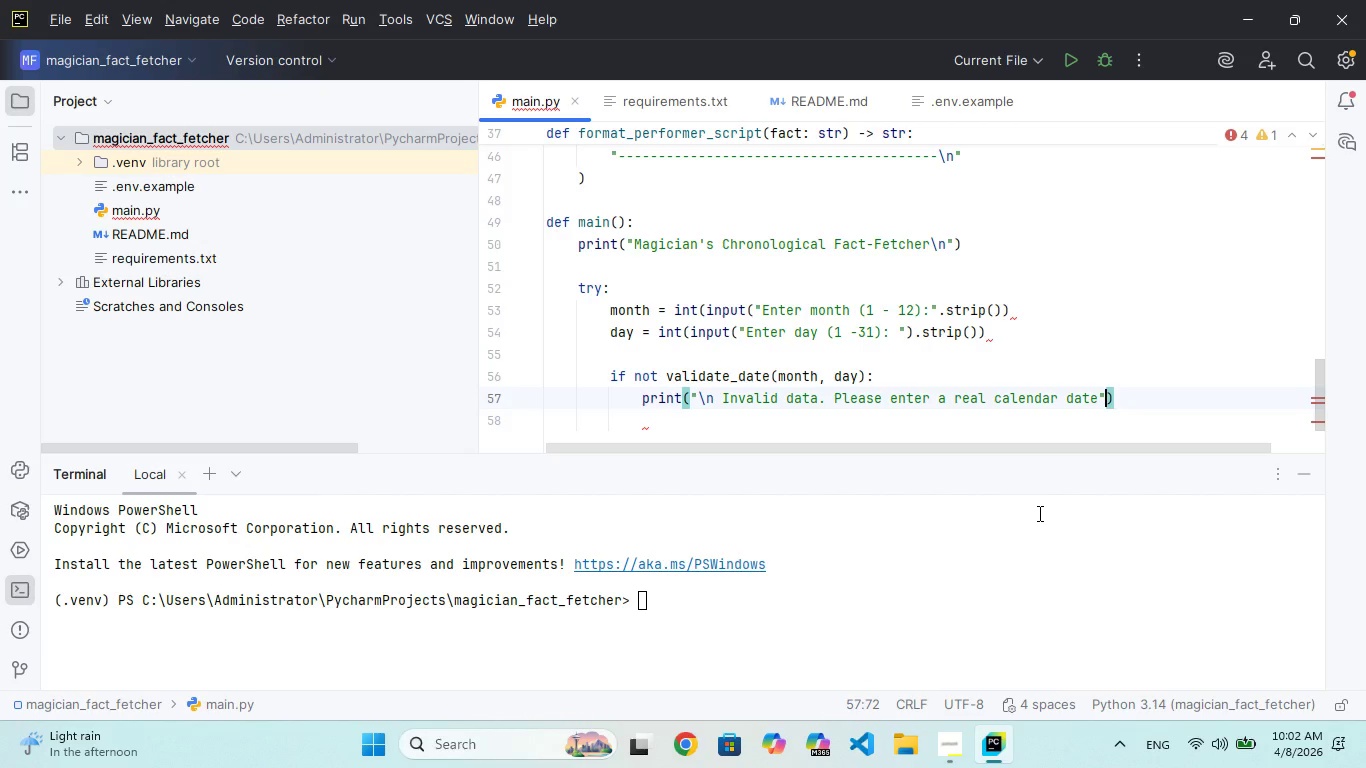 
key(ArrowLeft)
 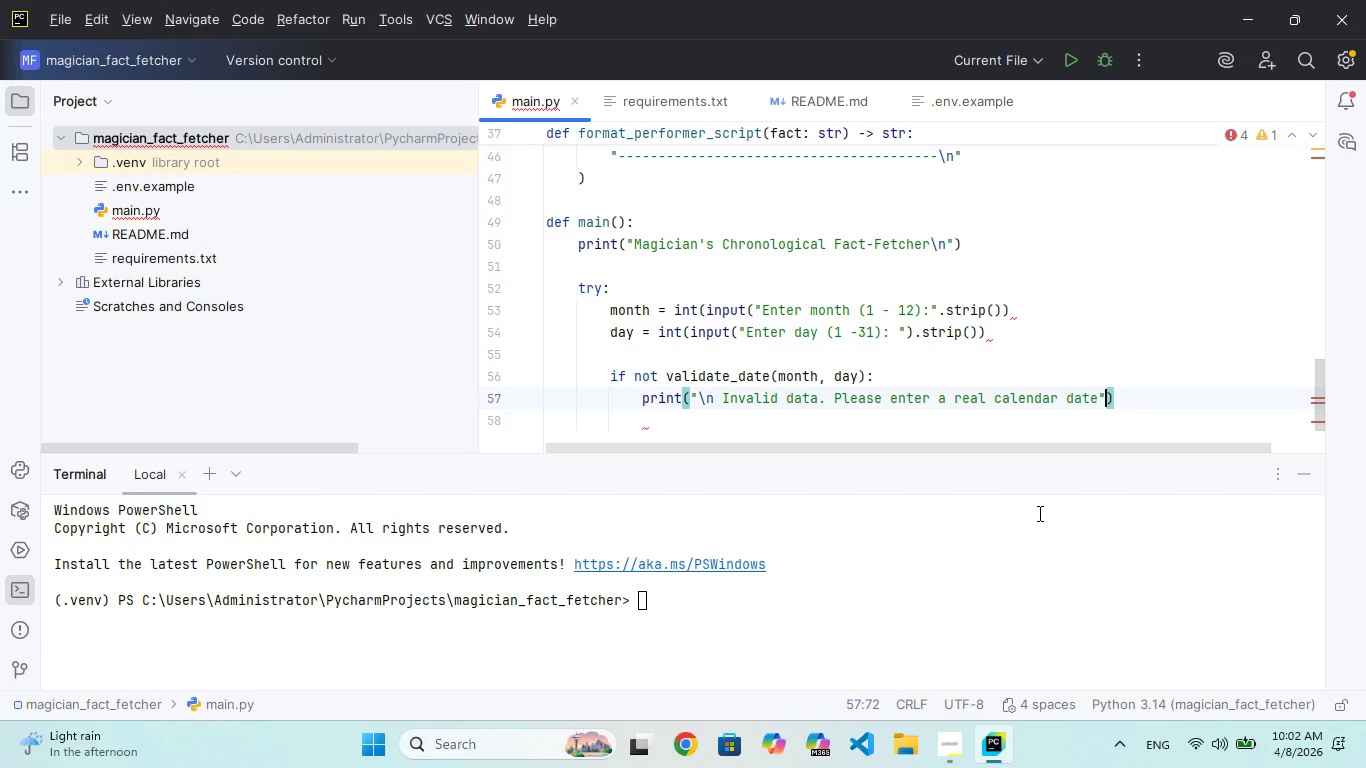 
key(Comma)
 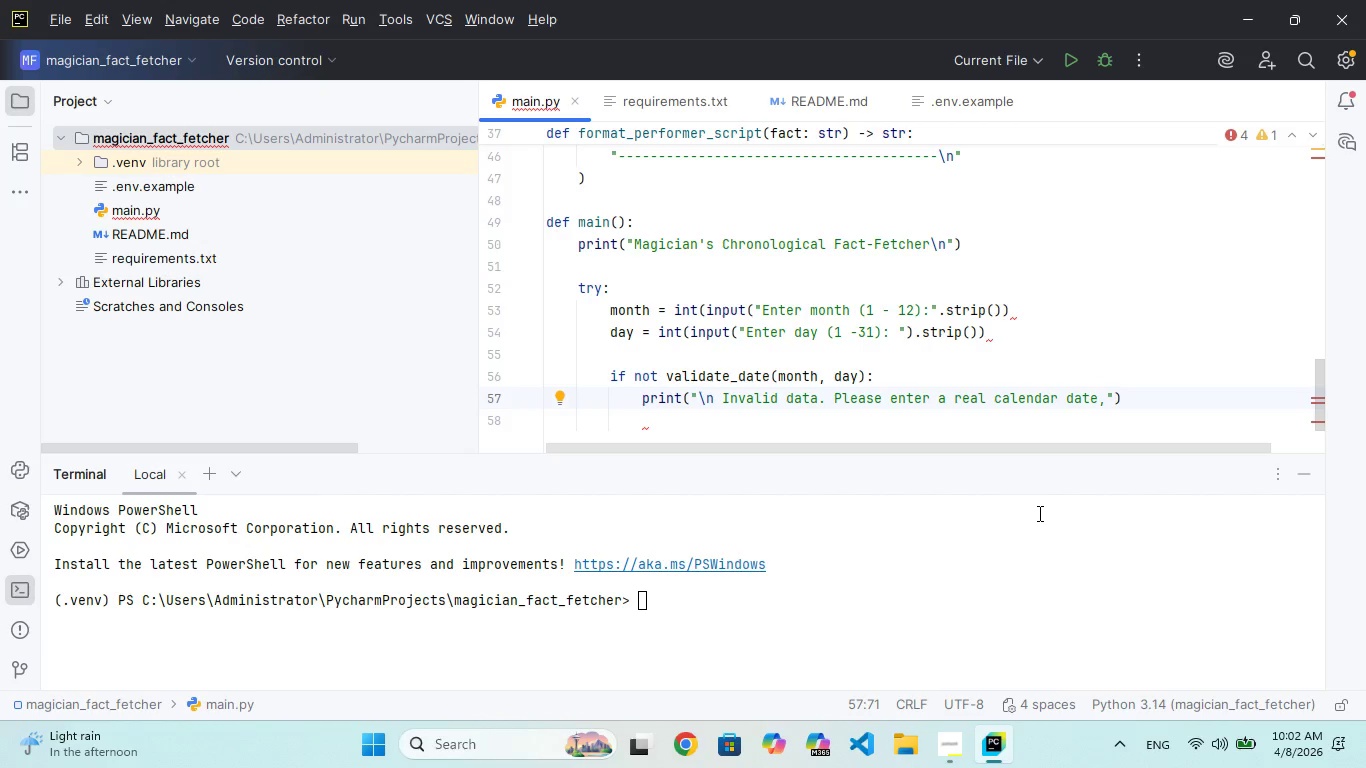 
key(Backspace)
 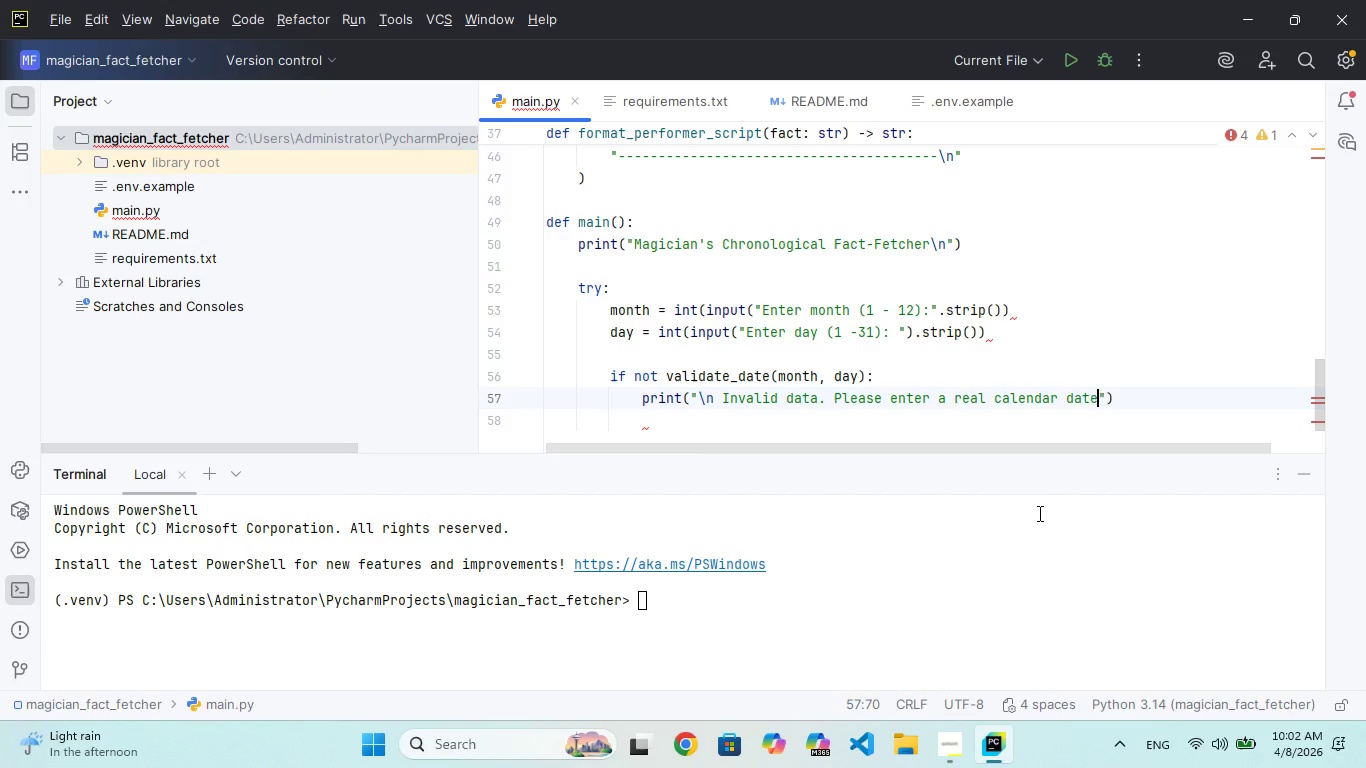 
key(Period)
 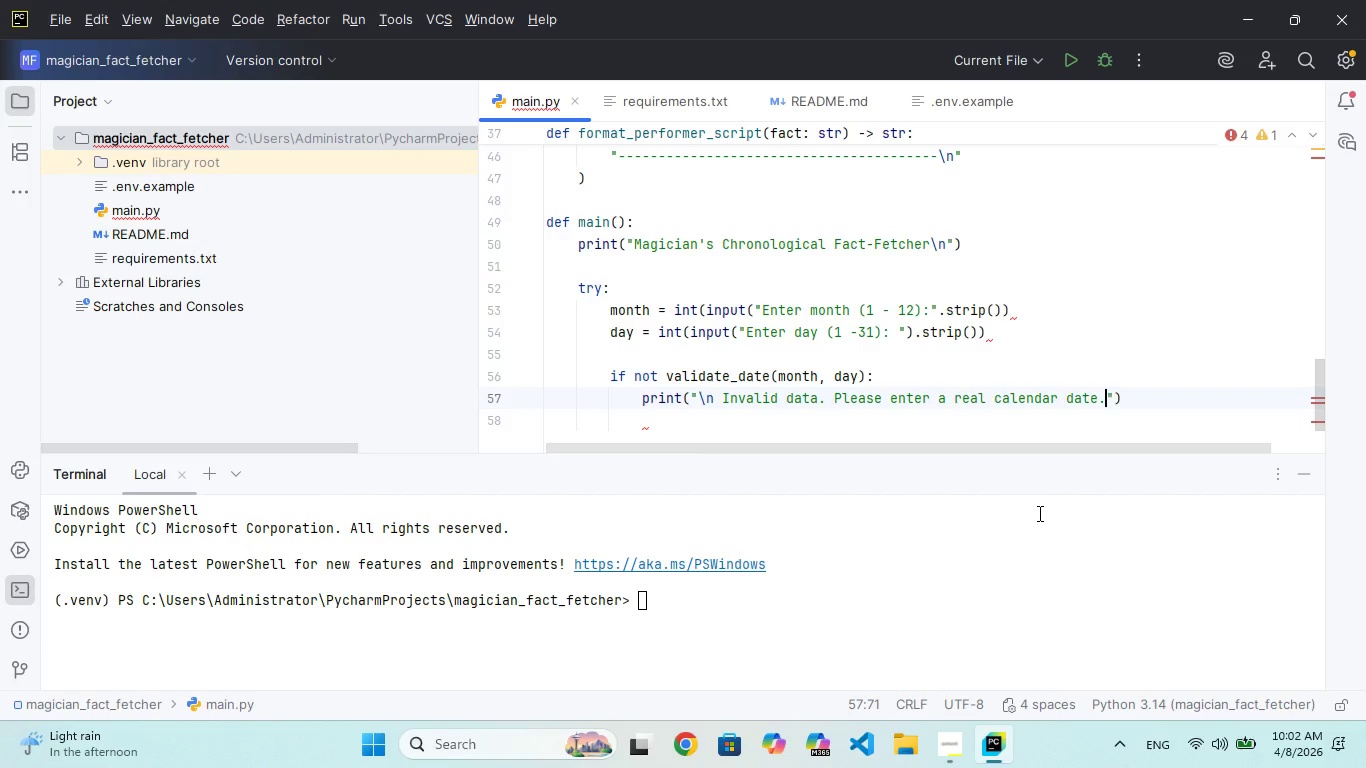 
key(ArrowRight)
 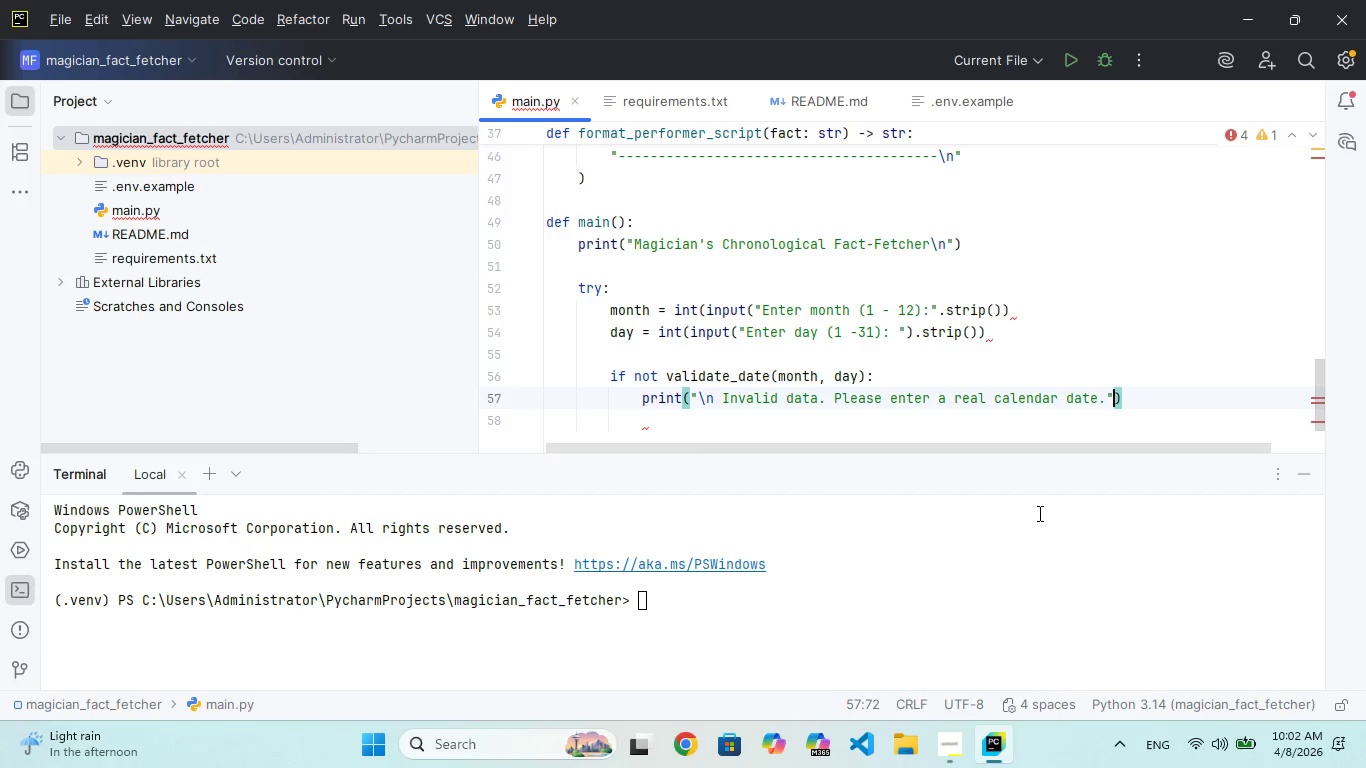 
key(ArrowRight)
 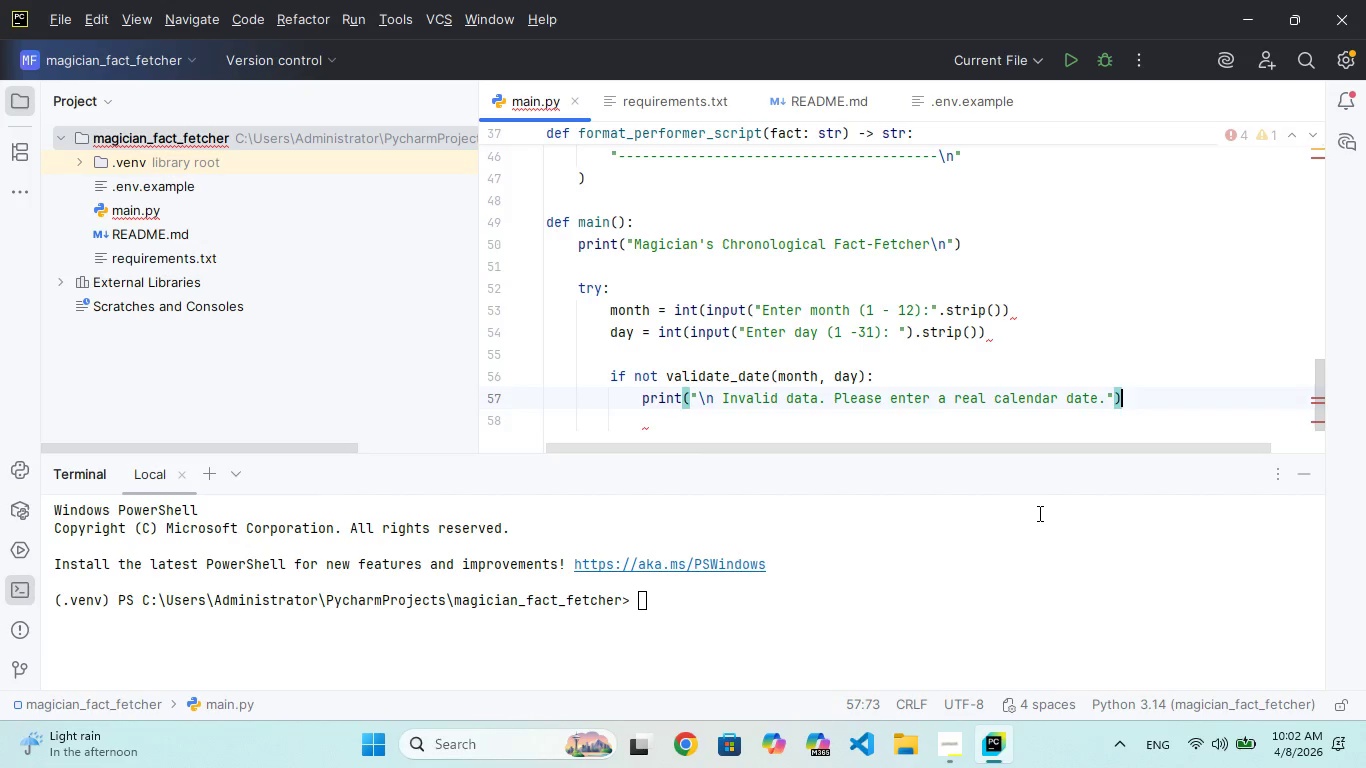 
key(Enter)
 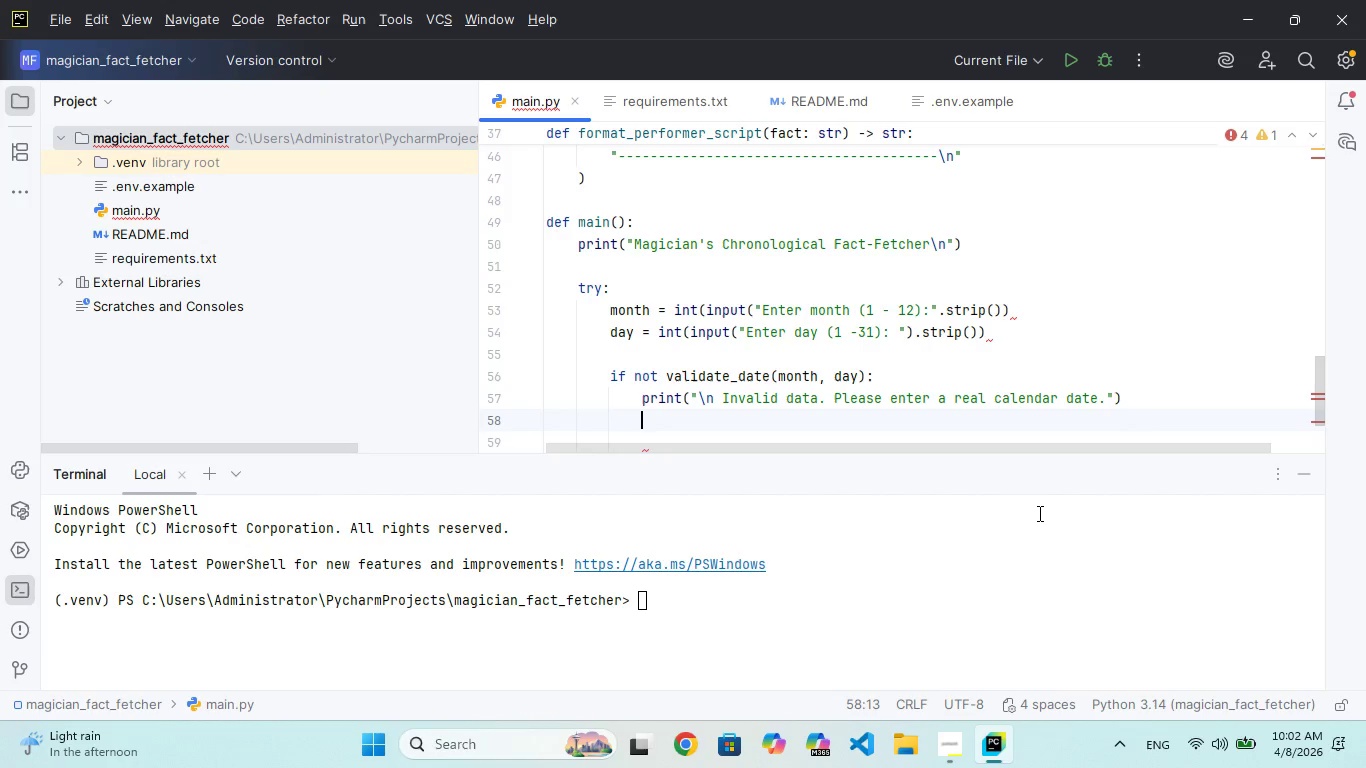 
key(Backspace)
type(    return)
 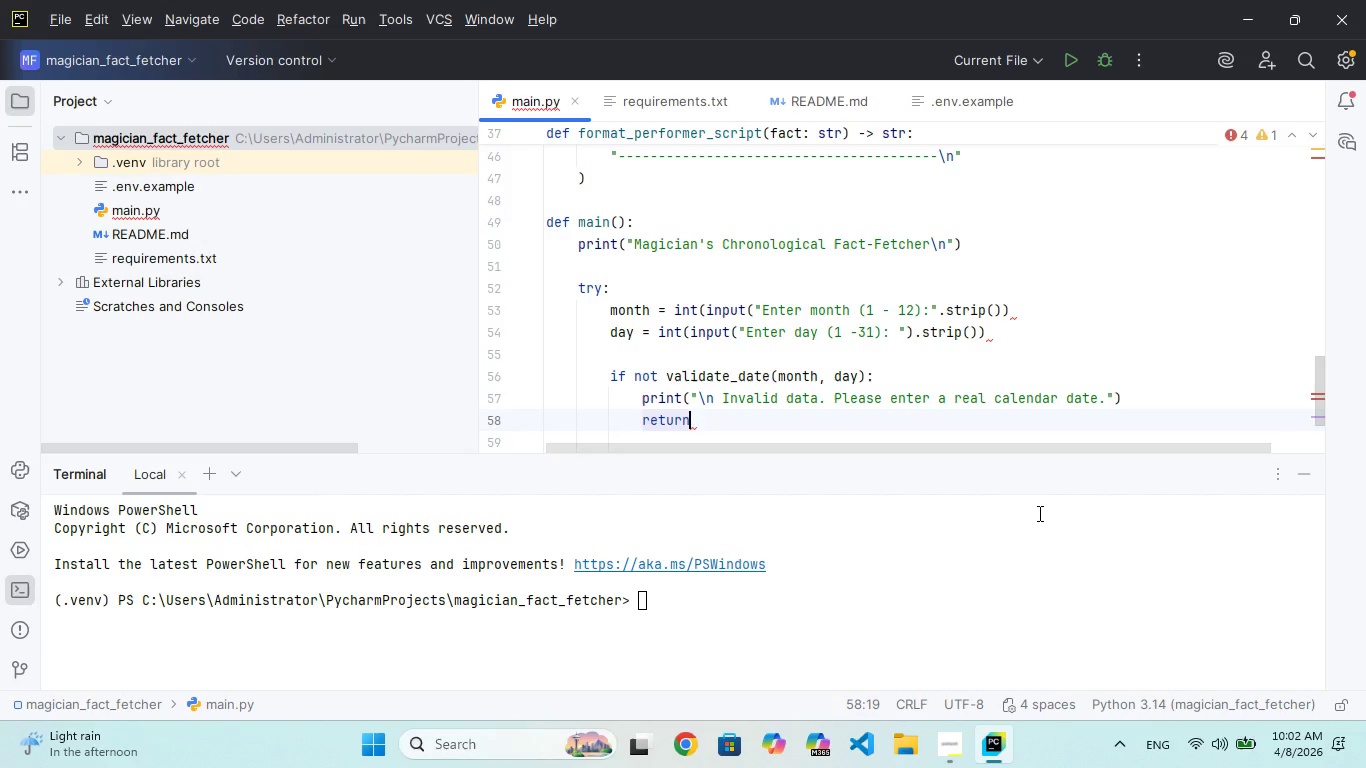 
key(Enter)
 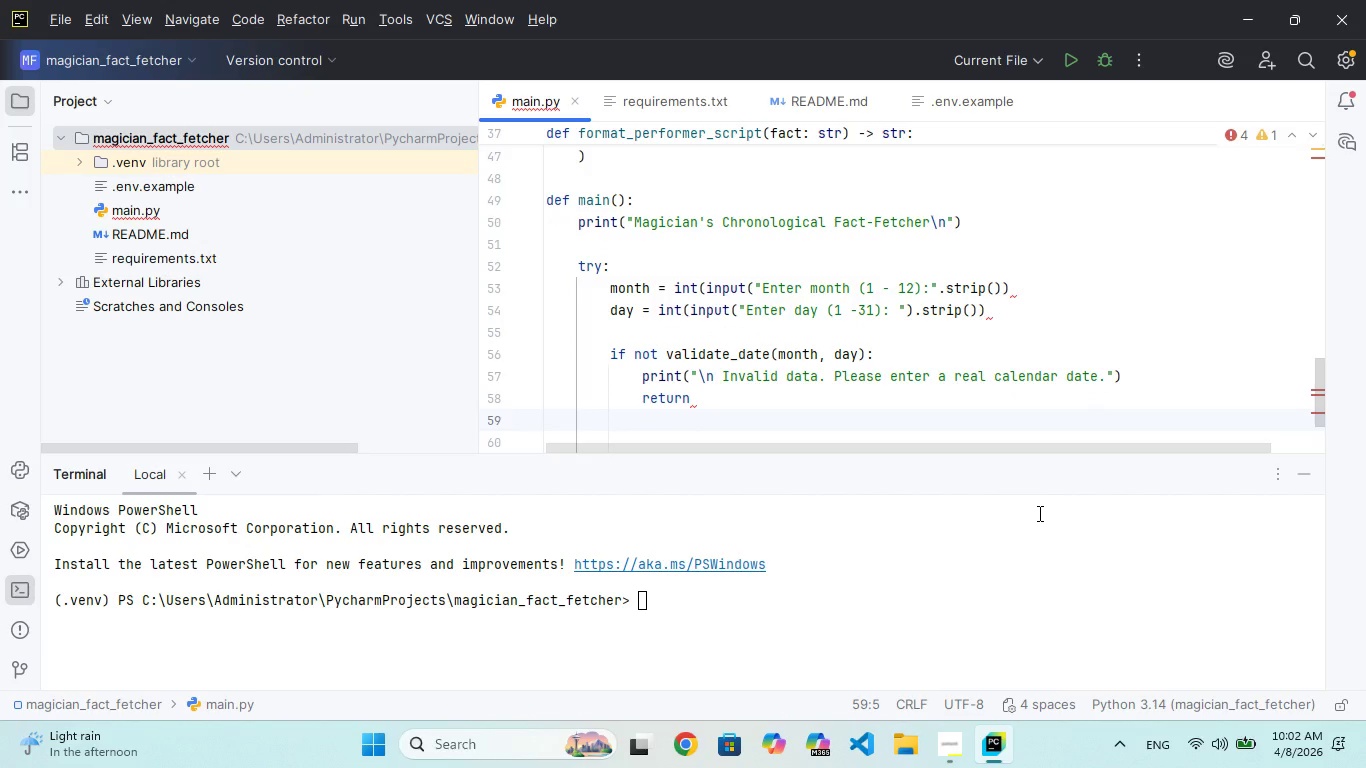 
wait(6.59)
 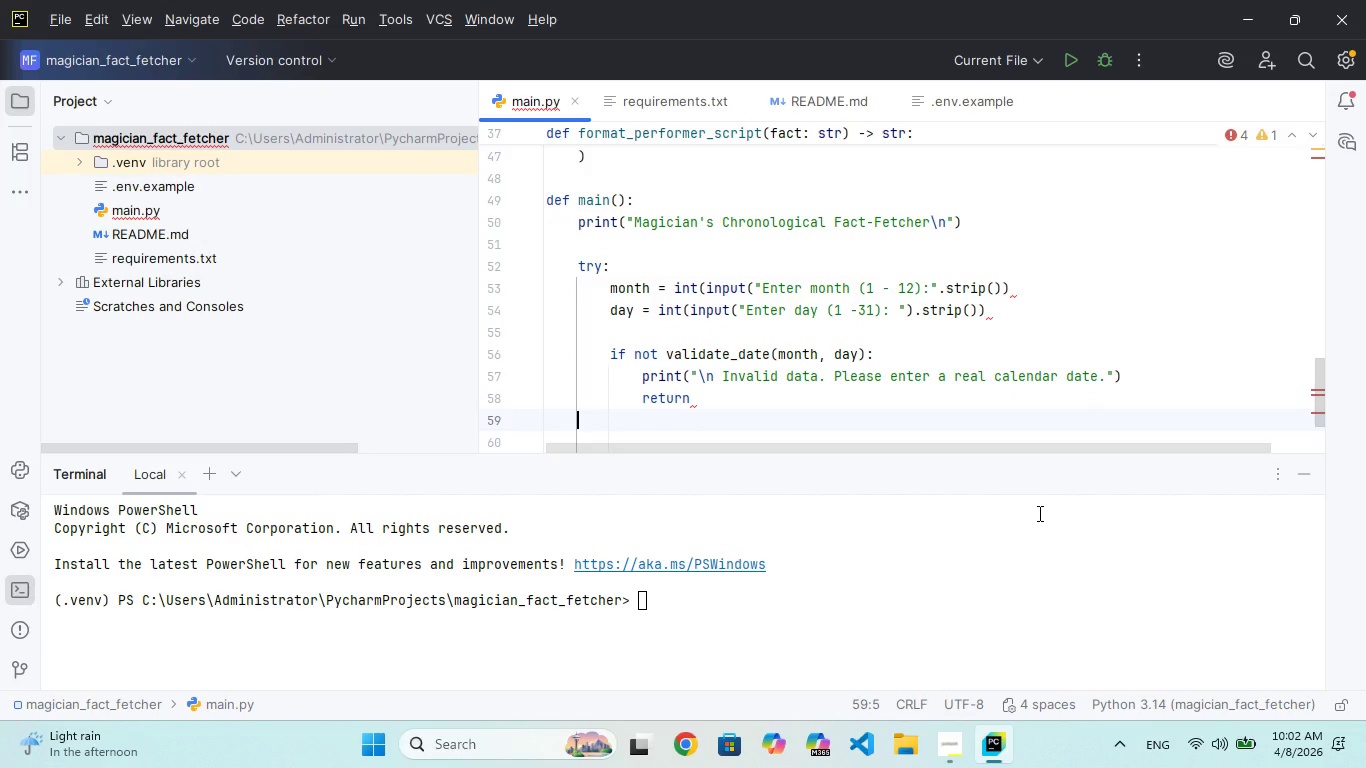 
type(    fact)
 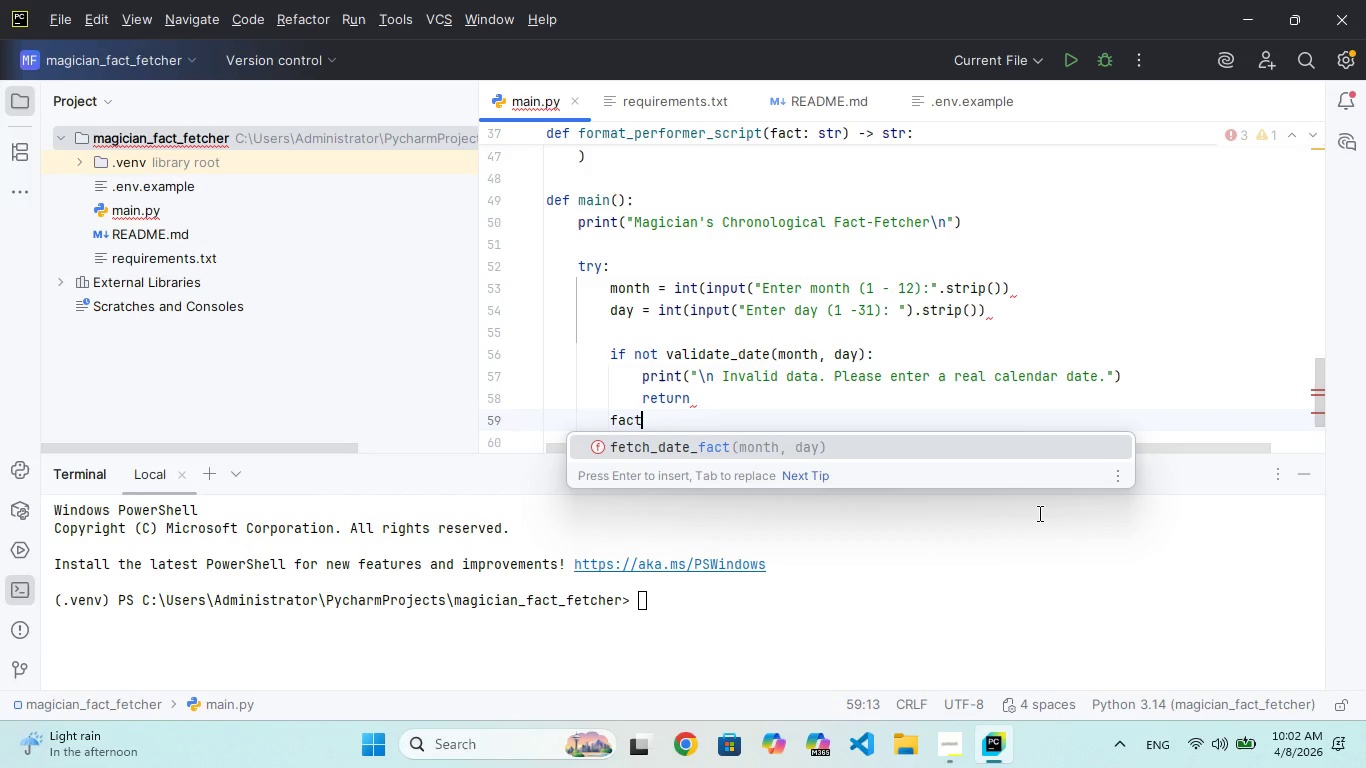 
type( = fetch_date_fact)
 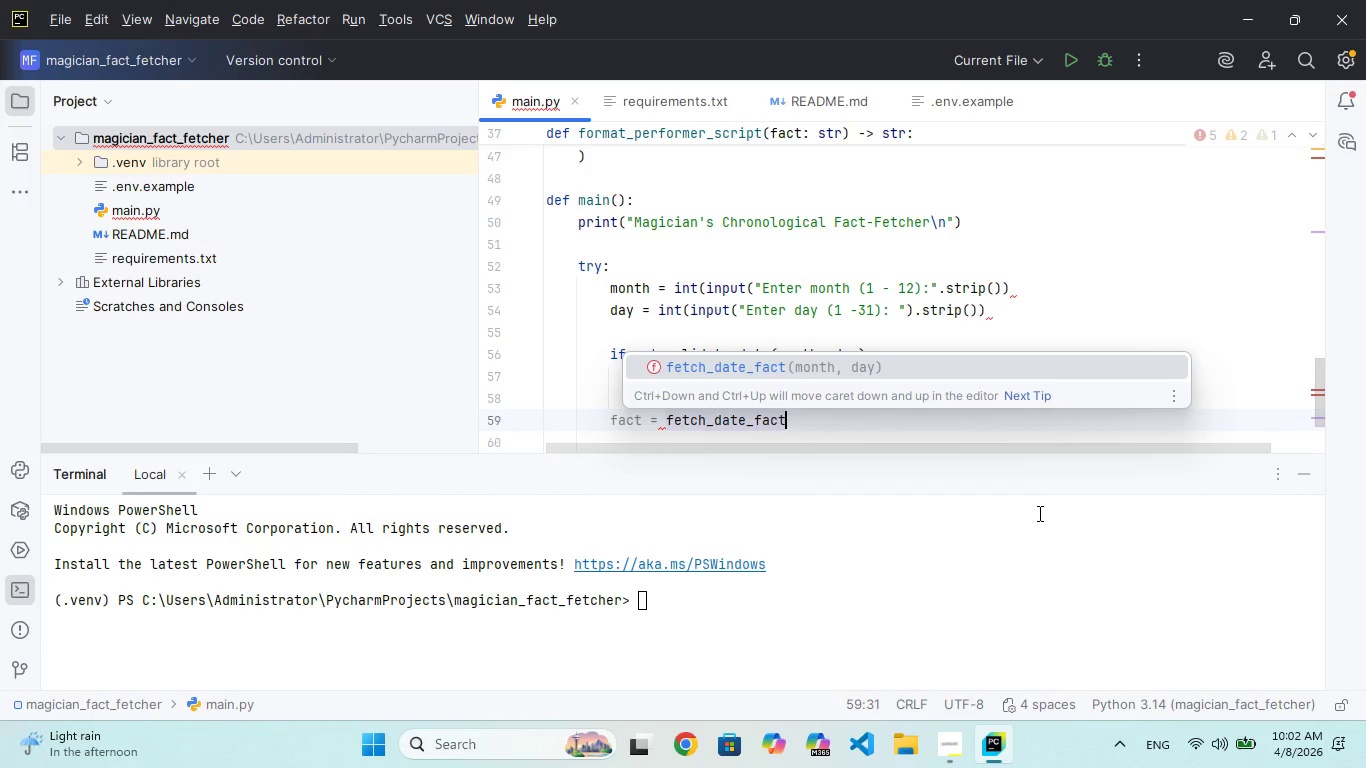 
wait(5.22)
 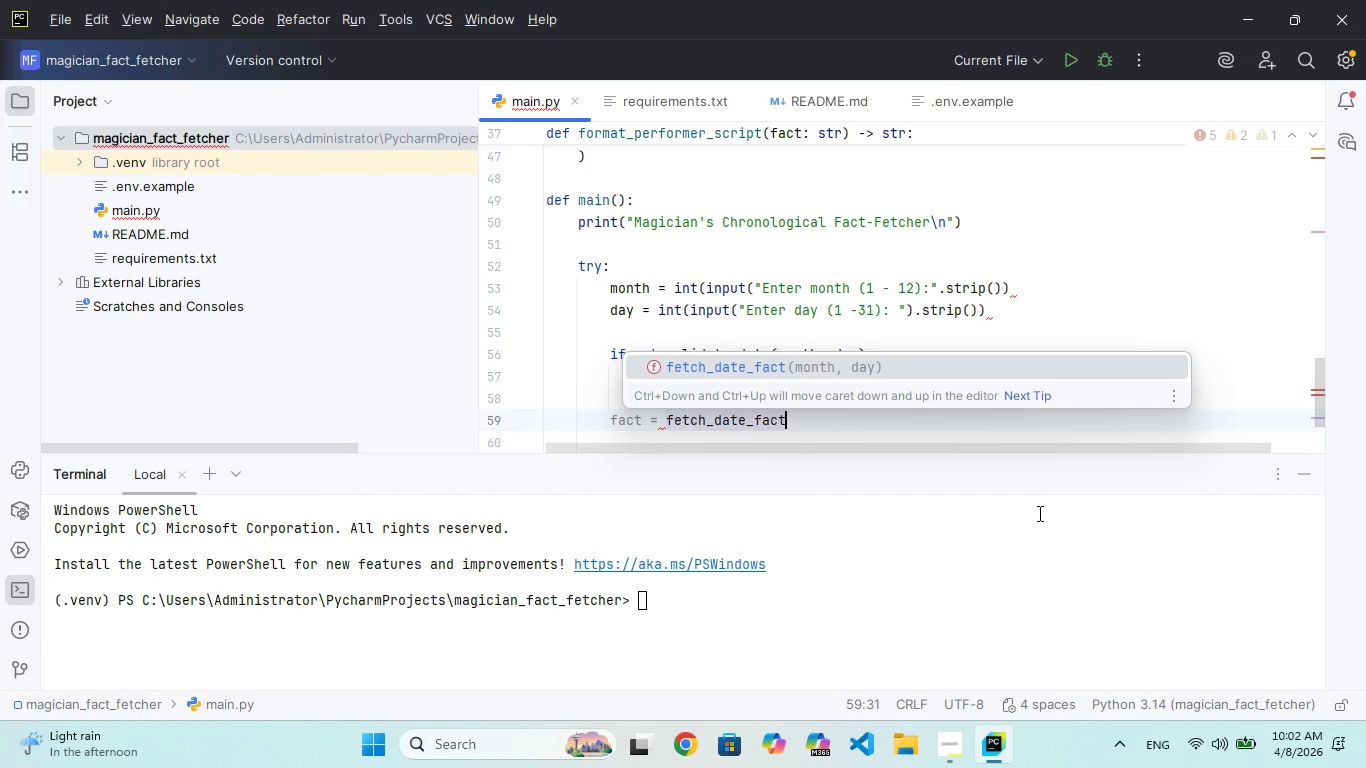 
type((month)
 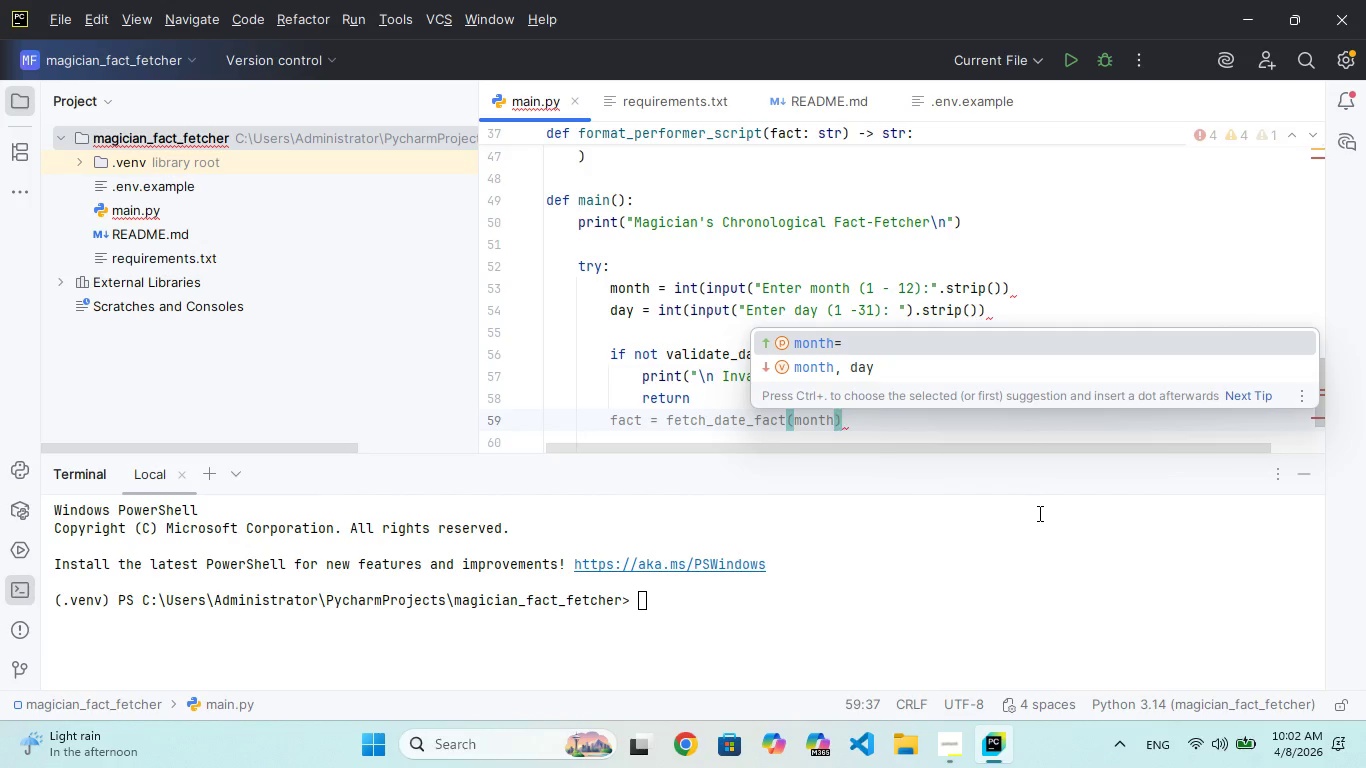 
type(, day)
 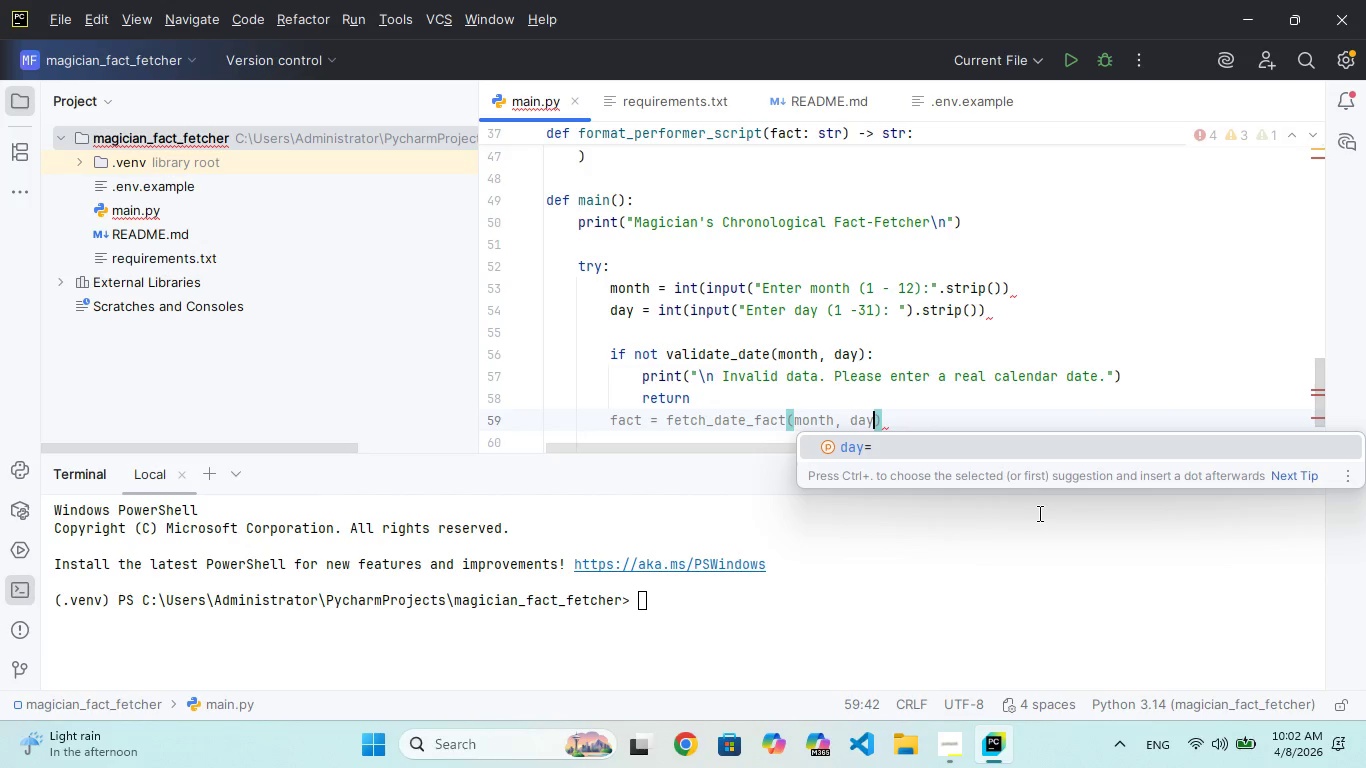 
key(ArrowRight)
 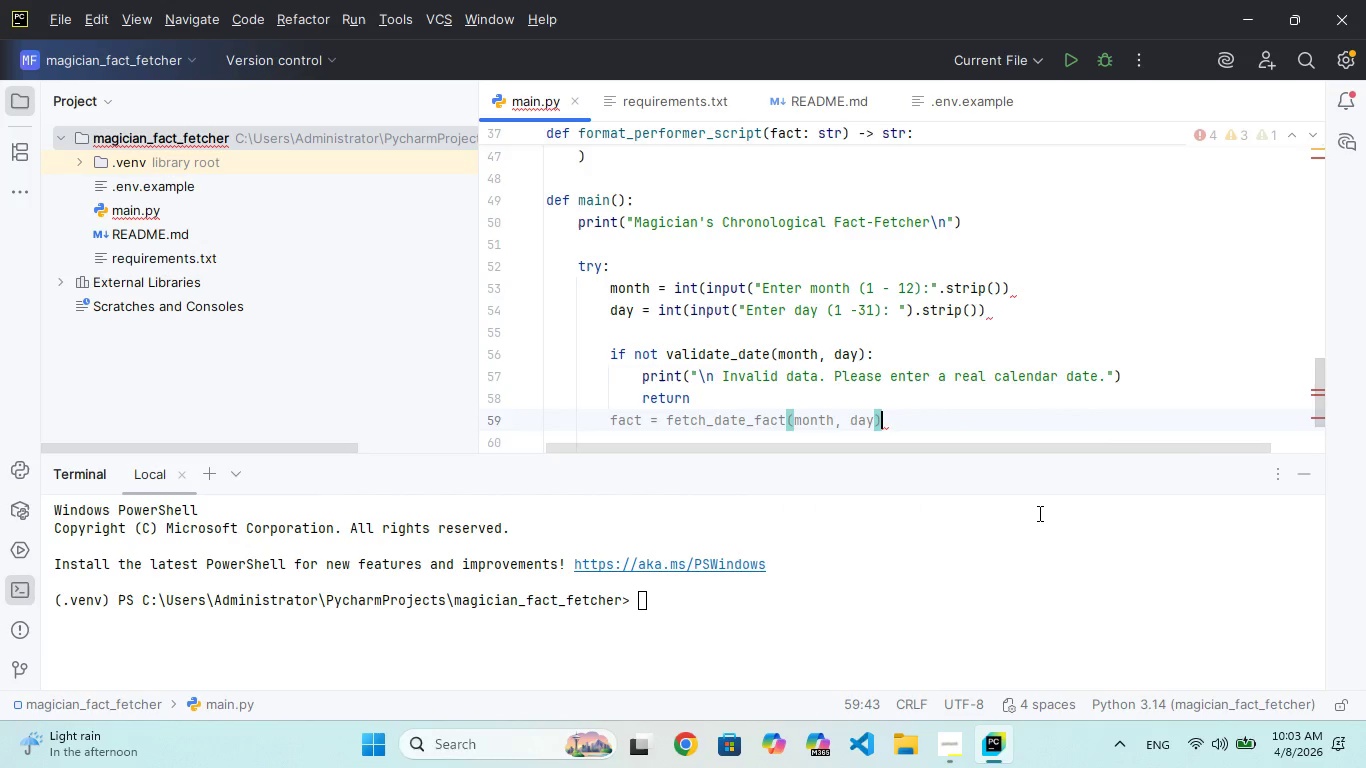 
key(Enter)
 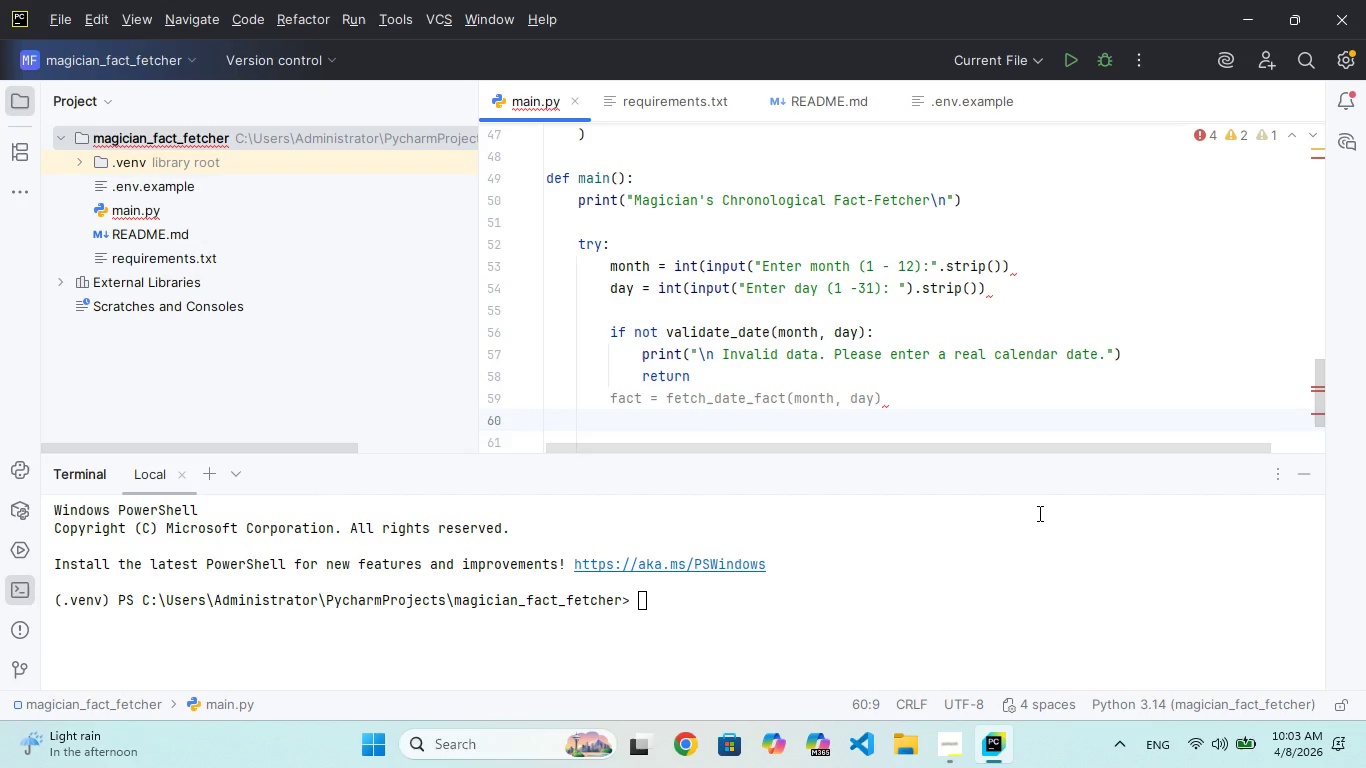 
type(scrpt_output = )
 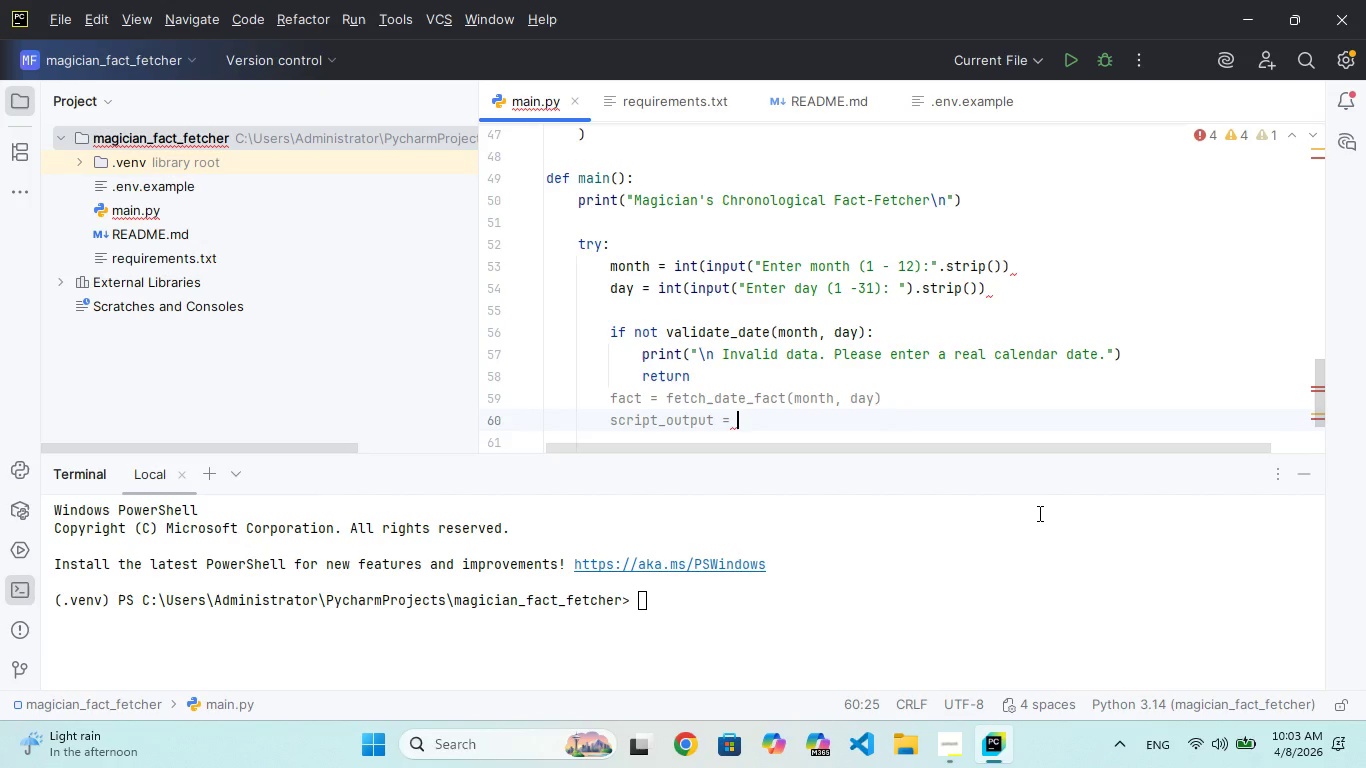 
hold_key(key=I, duration=0.38)
 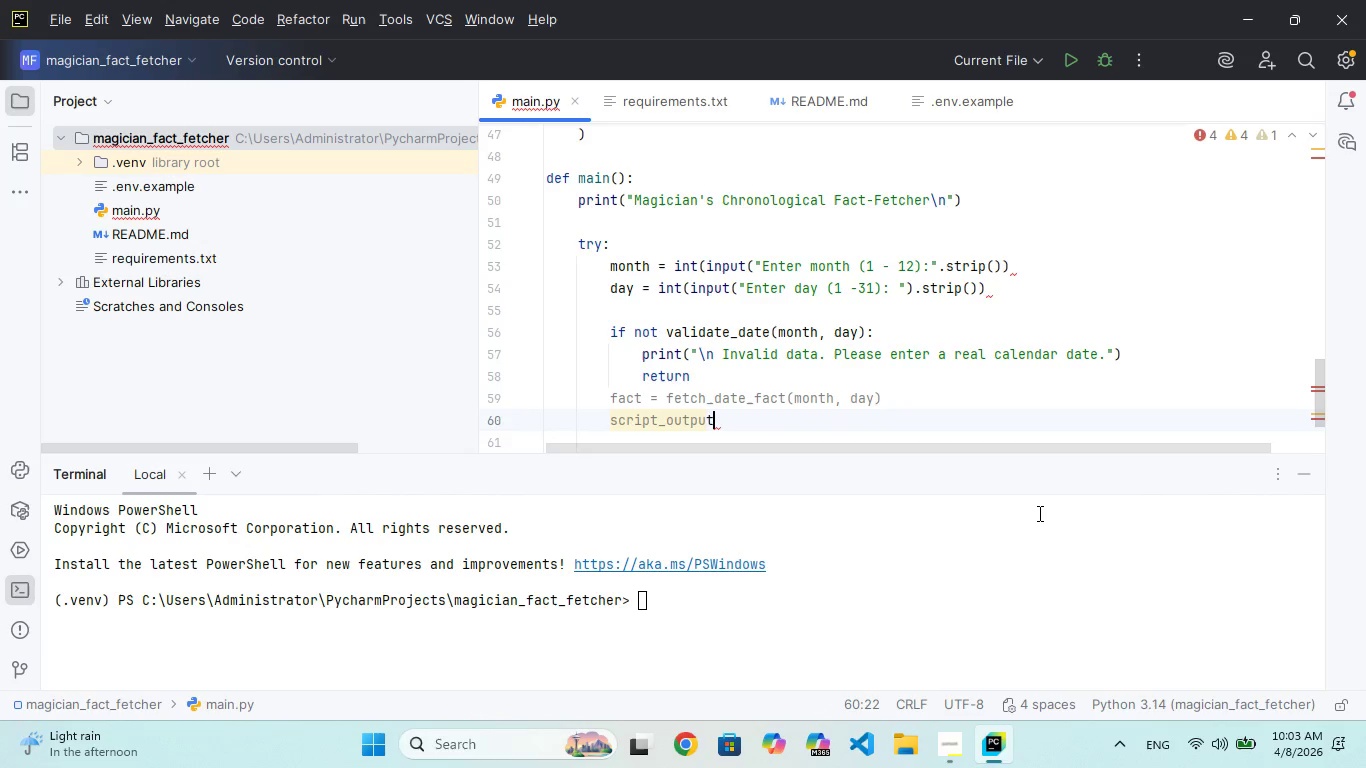 
type(format_par)
 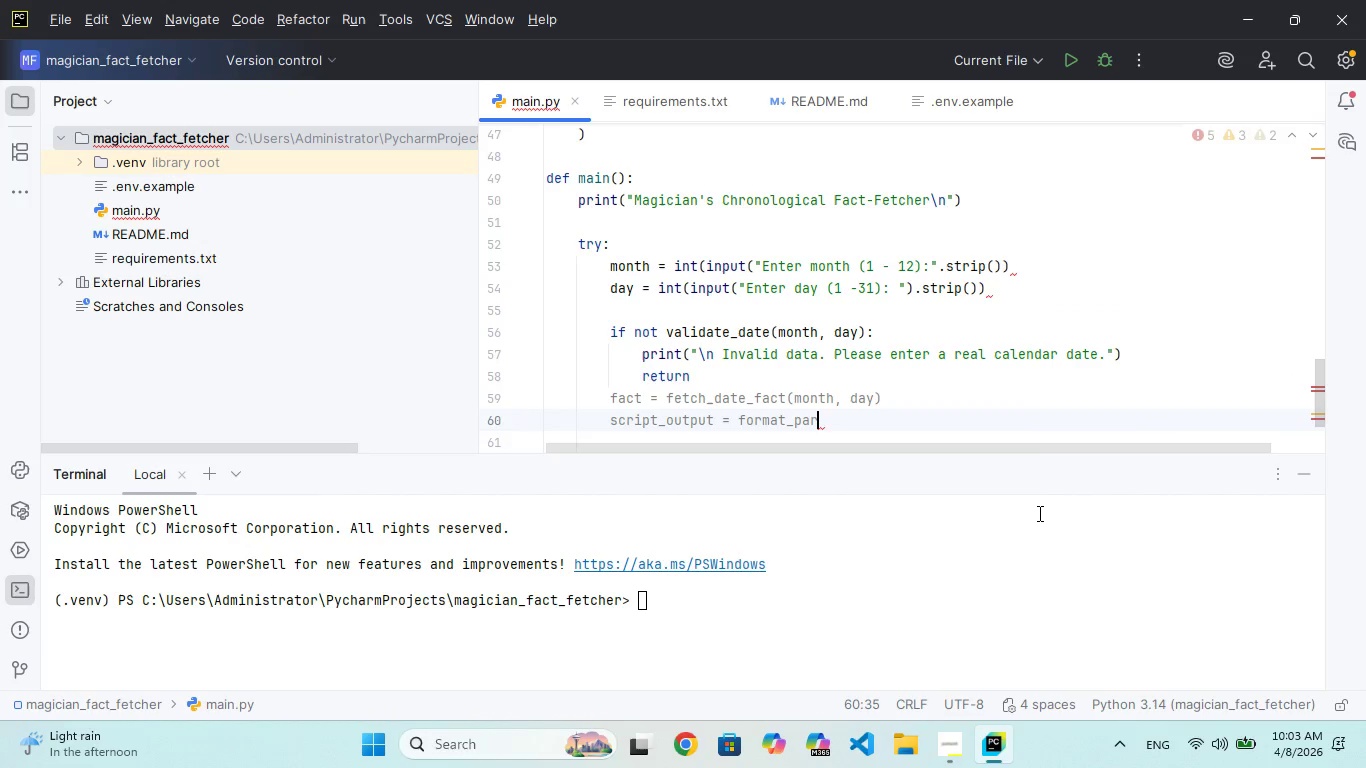 
key(Backspace)
key(Backspace)
type(erfor)
 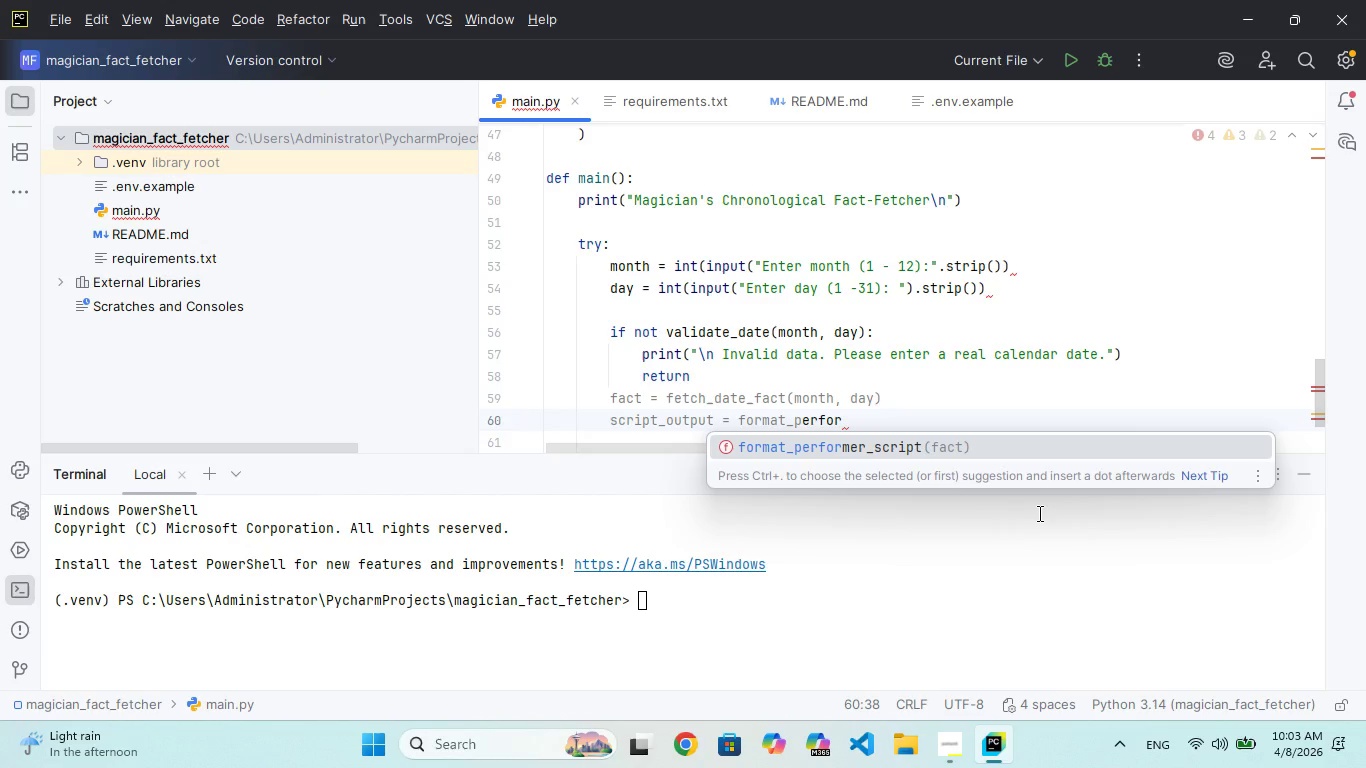 
wait(5.06)
 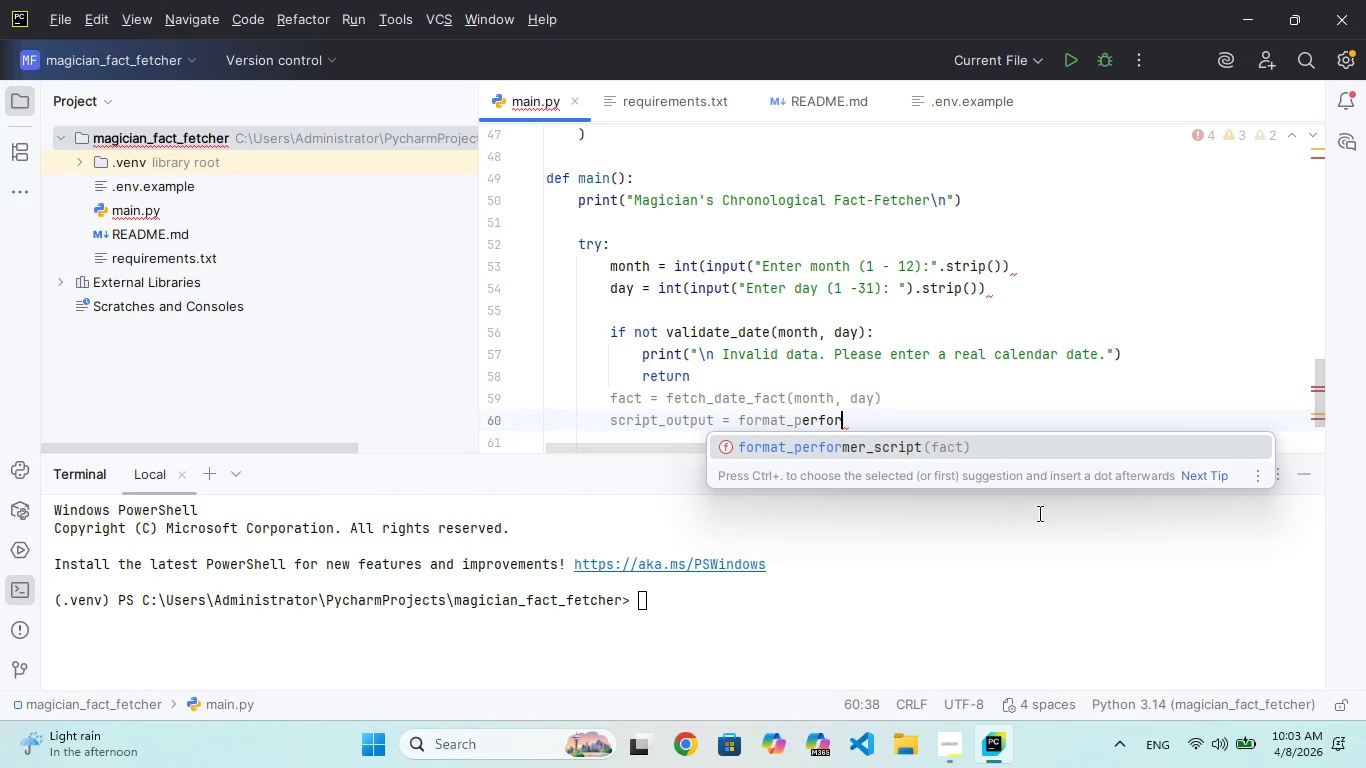 
key(Enter)
 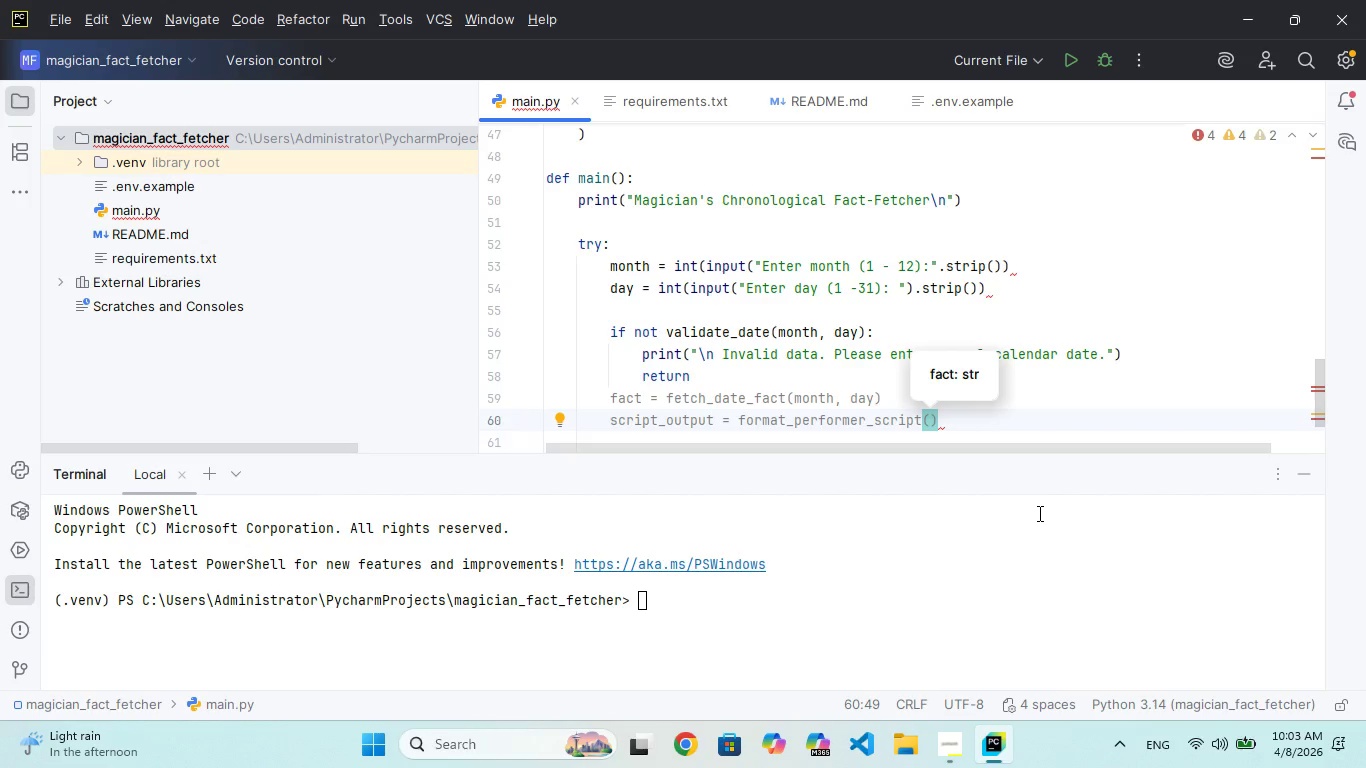 
type(fact)
 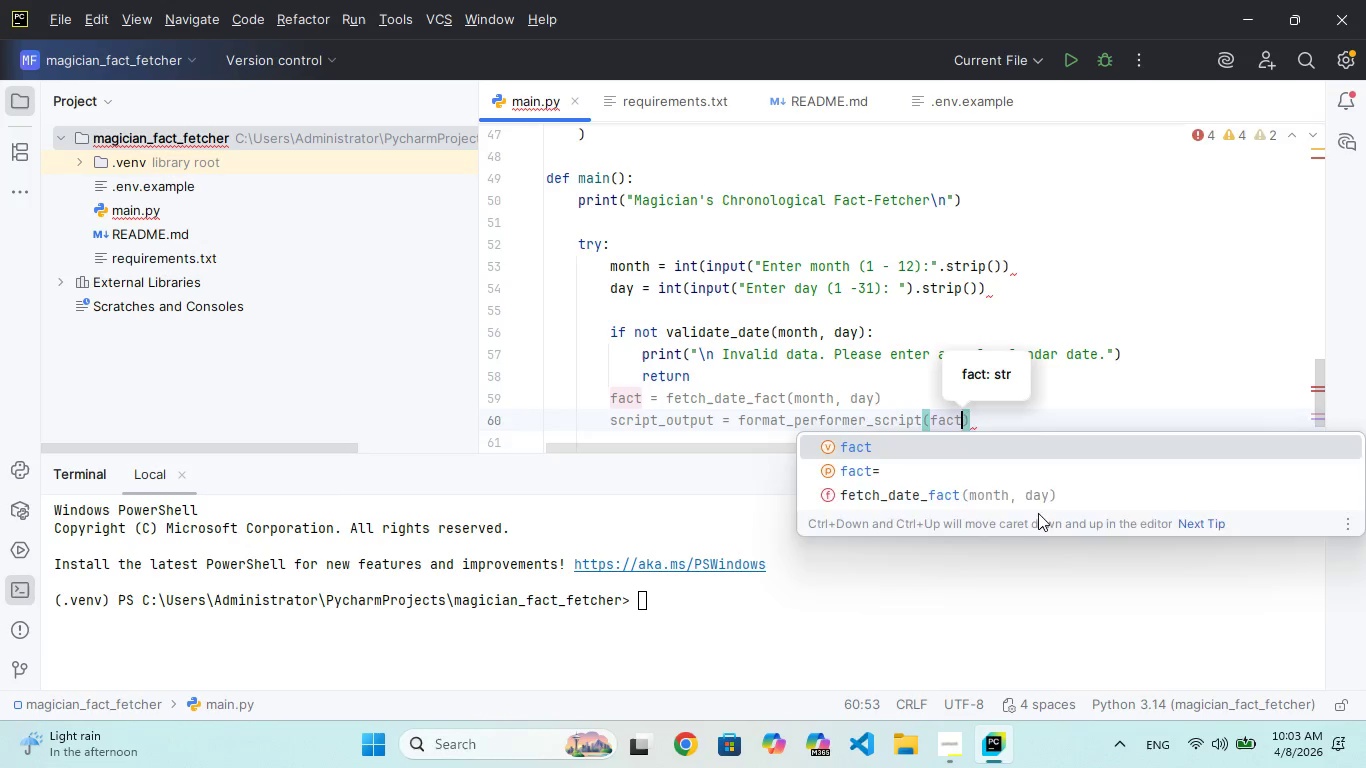 
key(ArrowRight)
 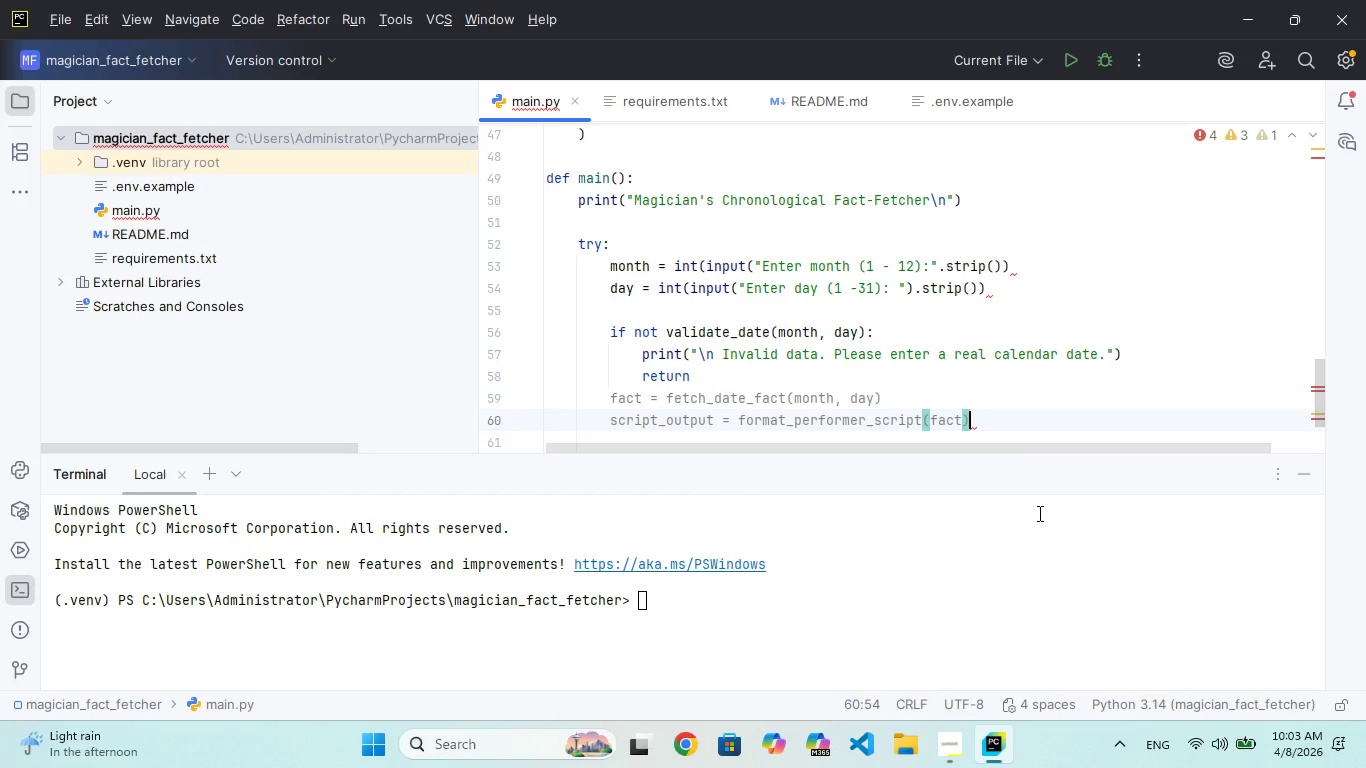 
key(Enter)
 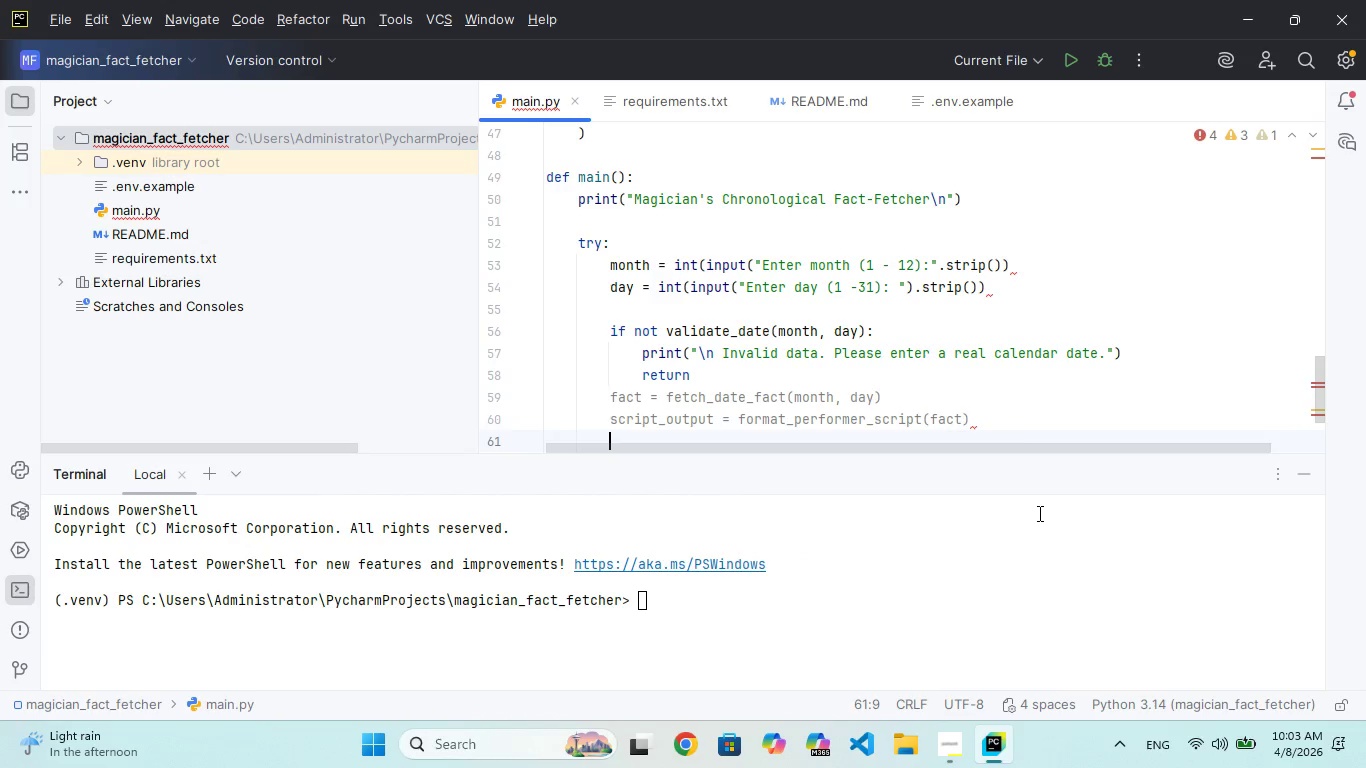 
key(Enter)
 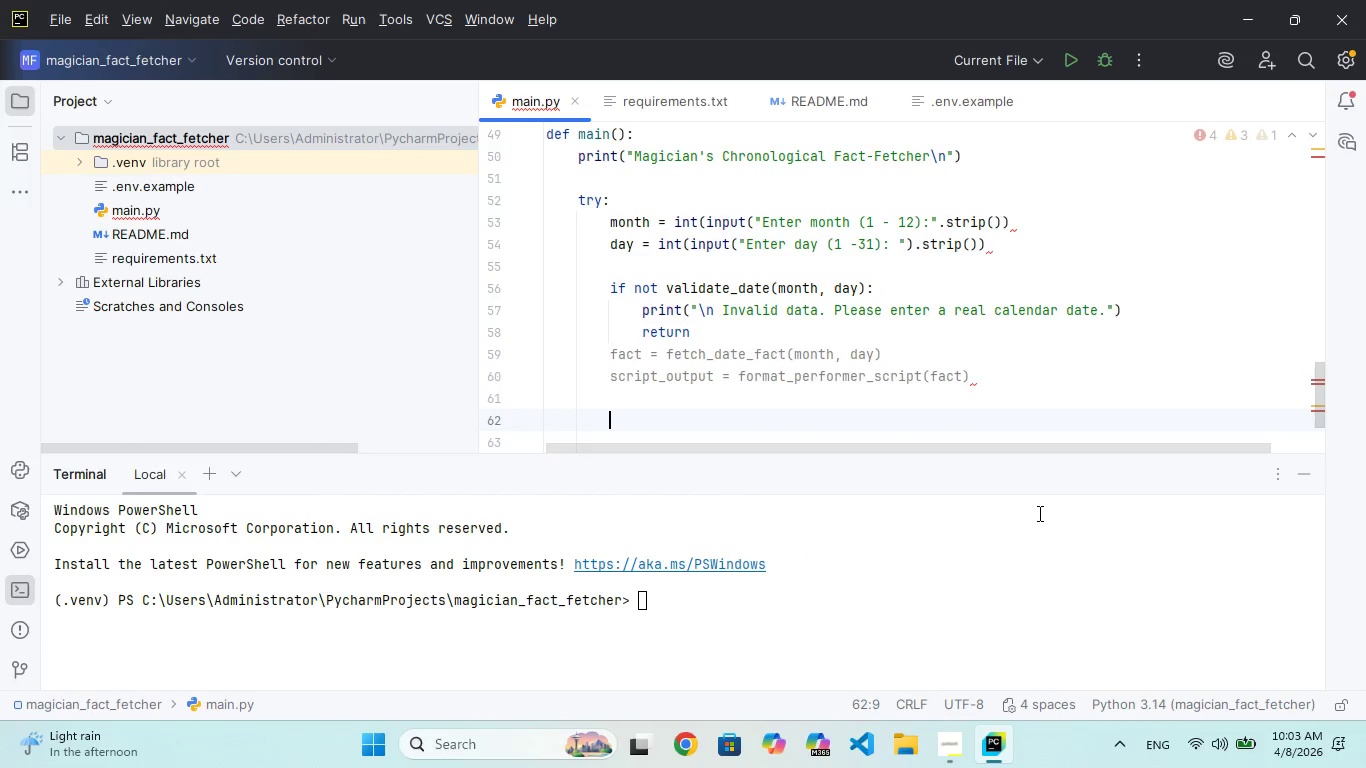 
type(print(")
 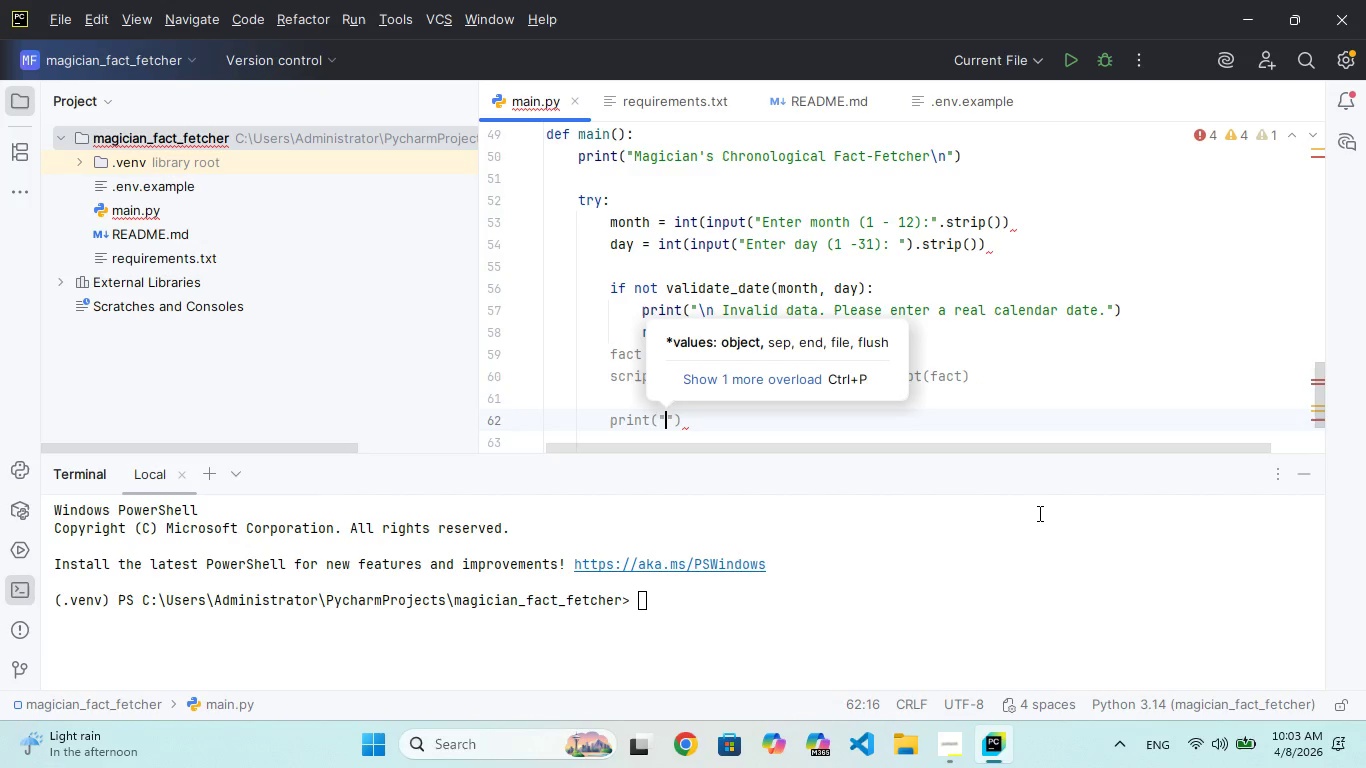 
type(\n U)
key(Backspace)
type(Invalid input )
key(Backspace)
type(. )
 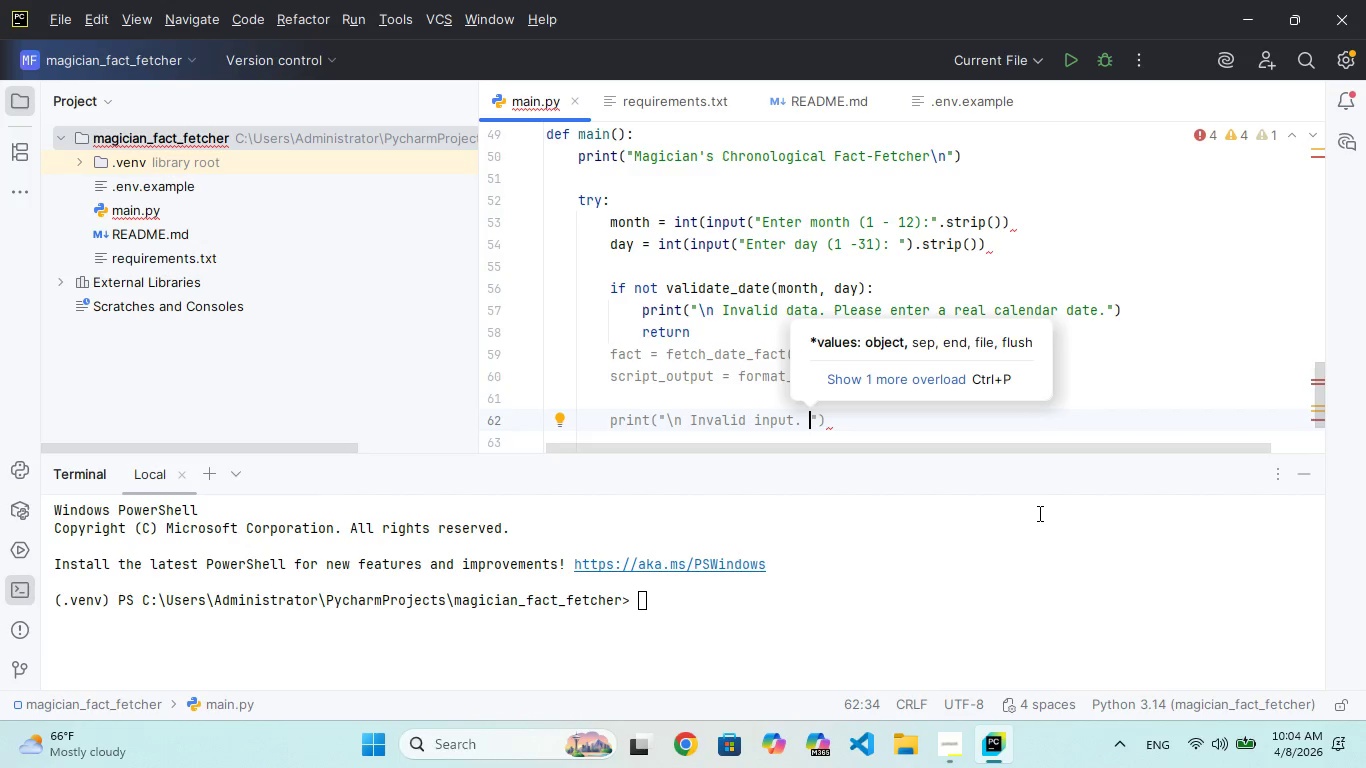 
wait(30.53)
 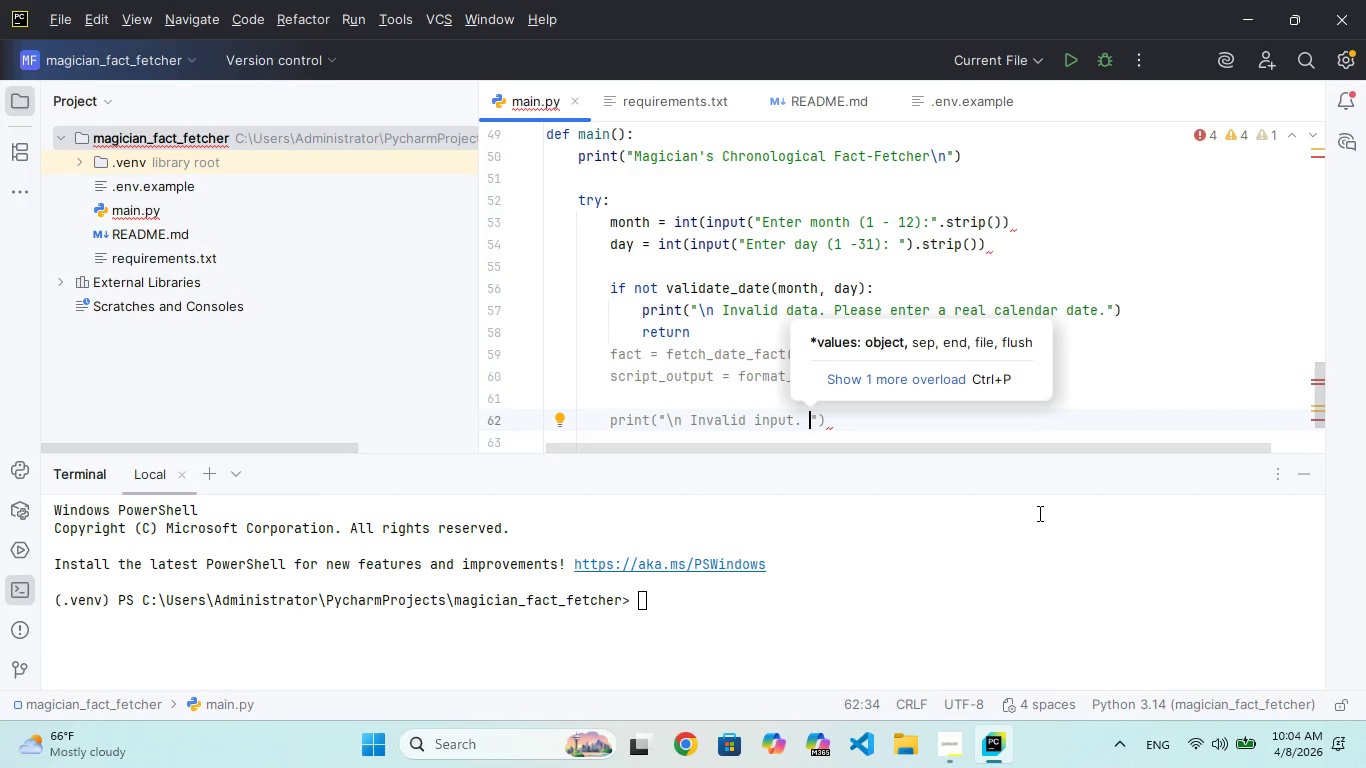 
type(Please enter m)
key(Backspace)
type(number )
key(Backspace)
key(Backspace)
key(Backspace)
key(Backspace)
type(eric vaues only.)
 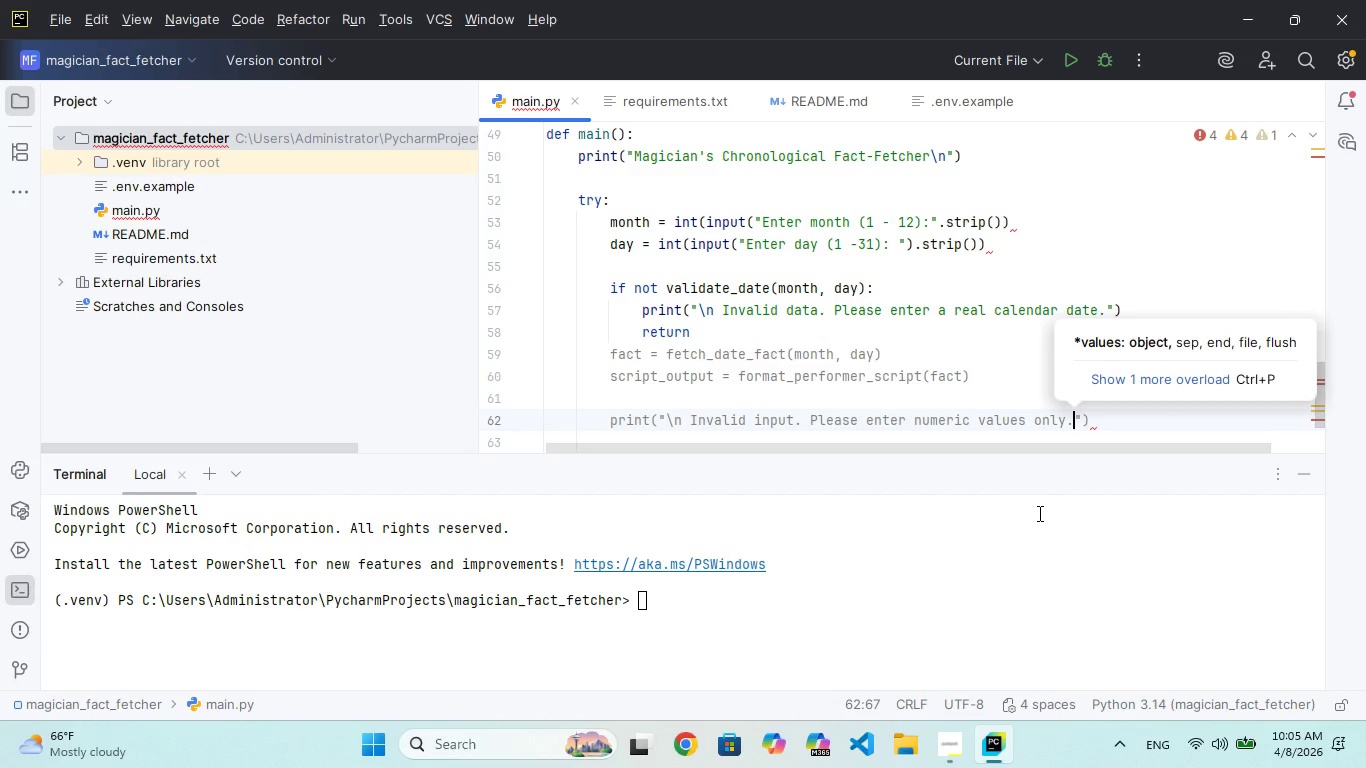 
key(ArrowRight)
 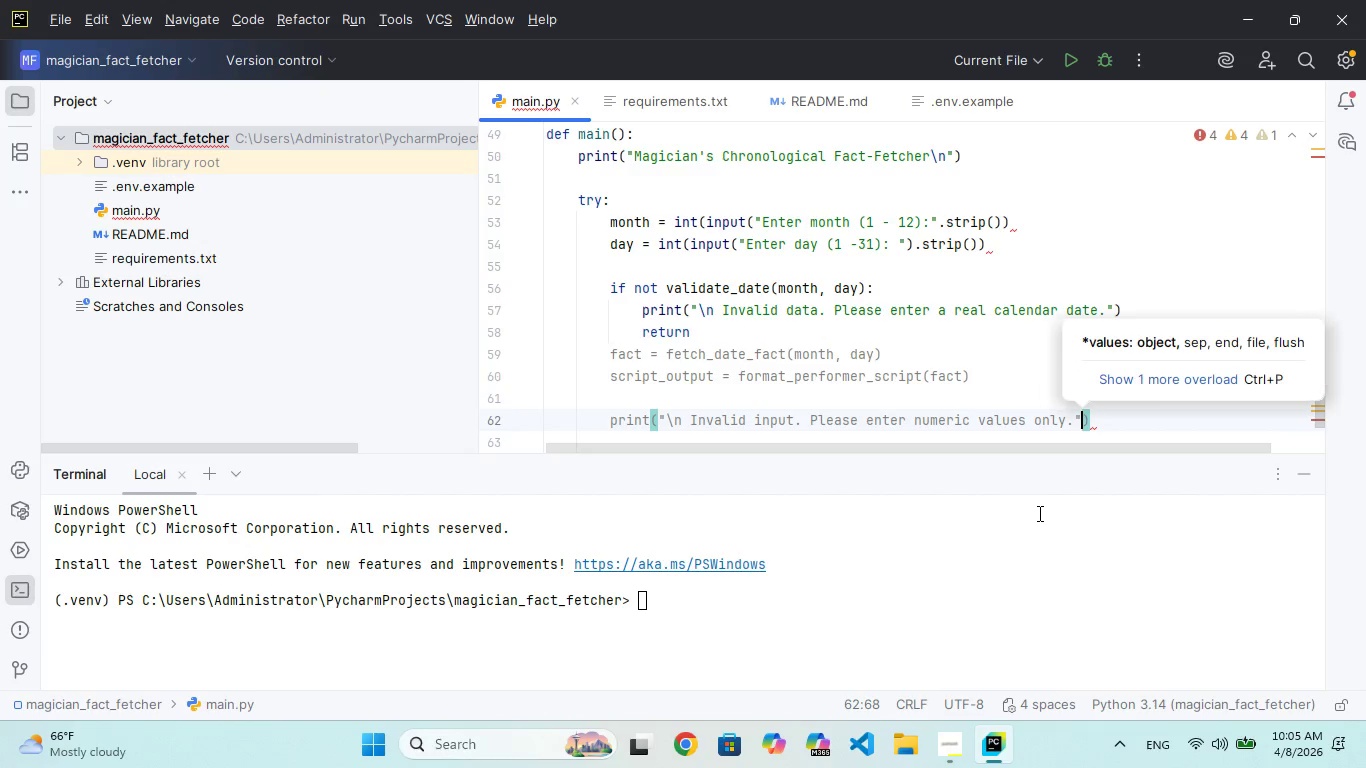 
key(ArrowRight)
 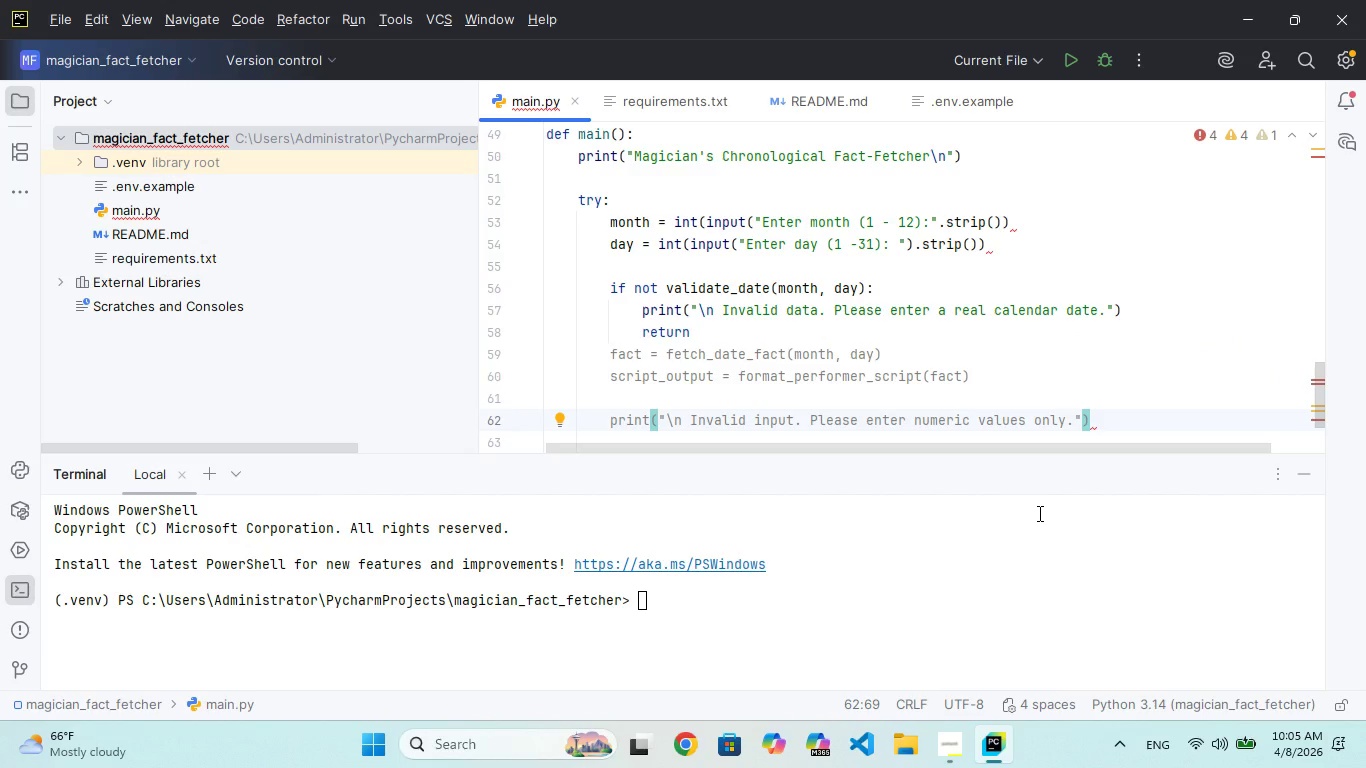 
wait(5.69)
 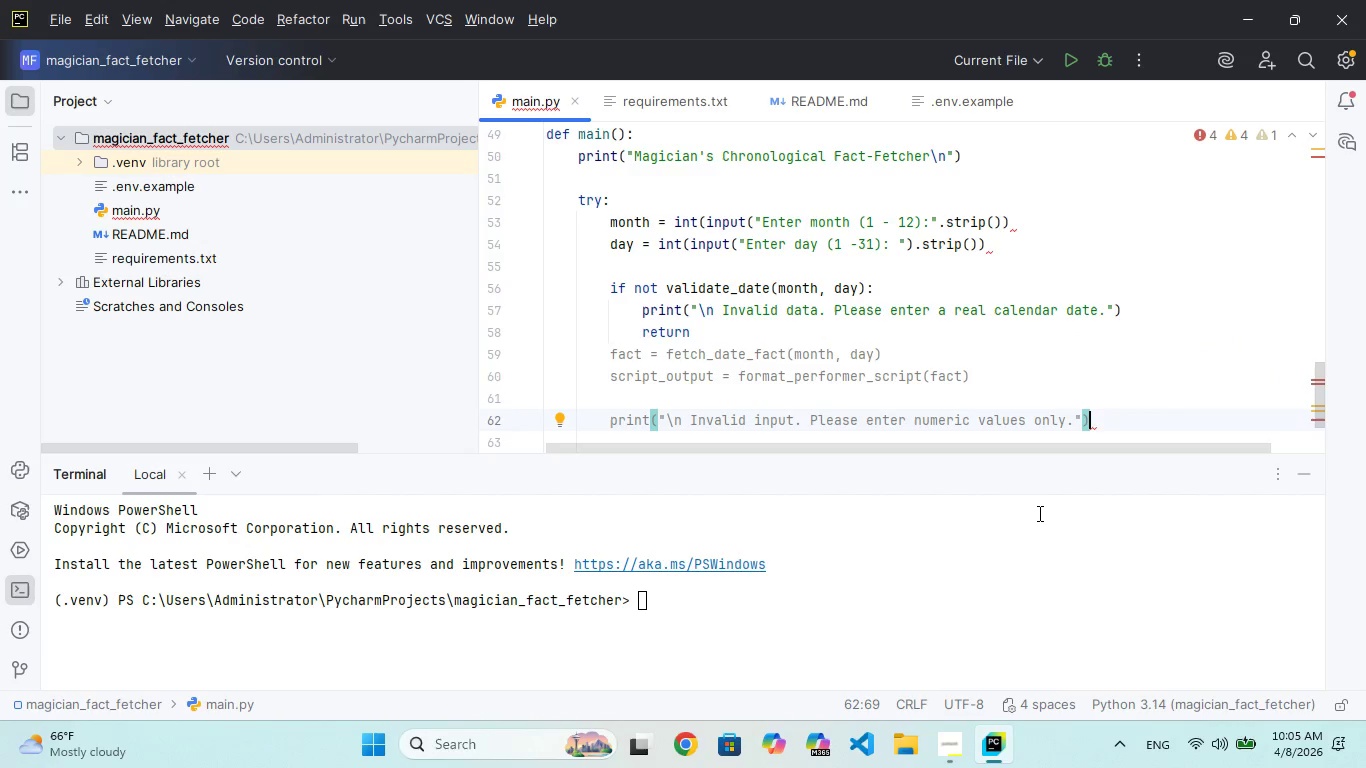 
key(Enter)
 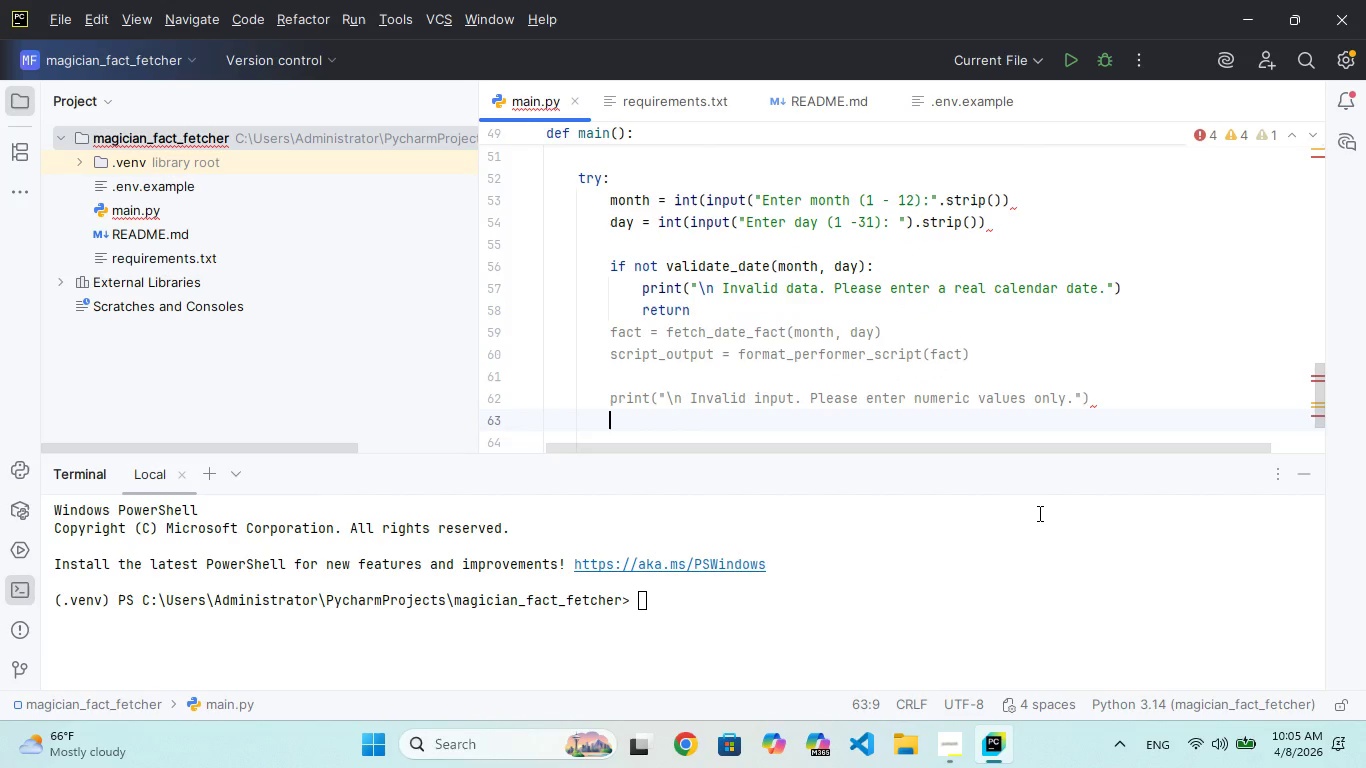 
wait(14.72)
 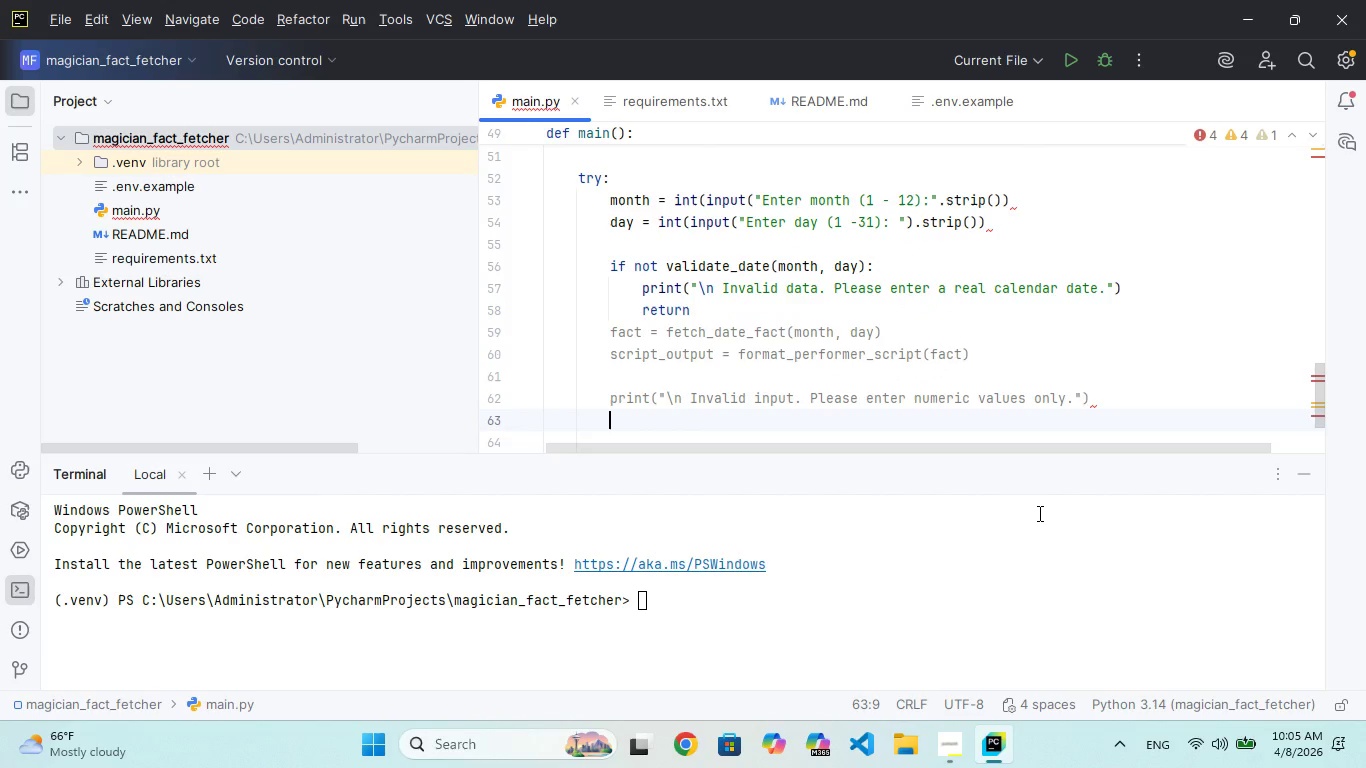 
hold_key(key=Backspace, duration=0.44)
 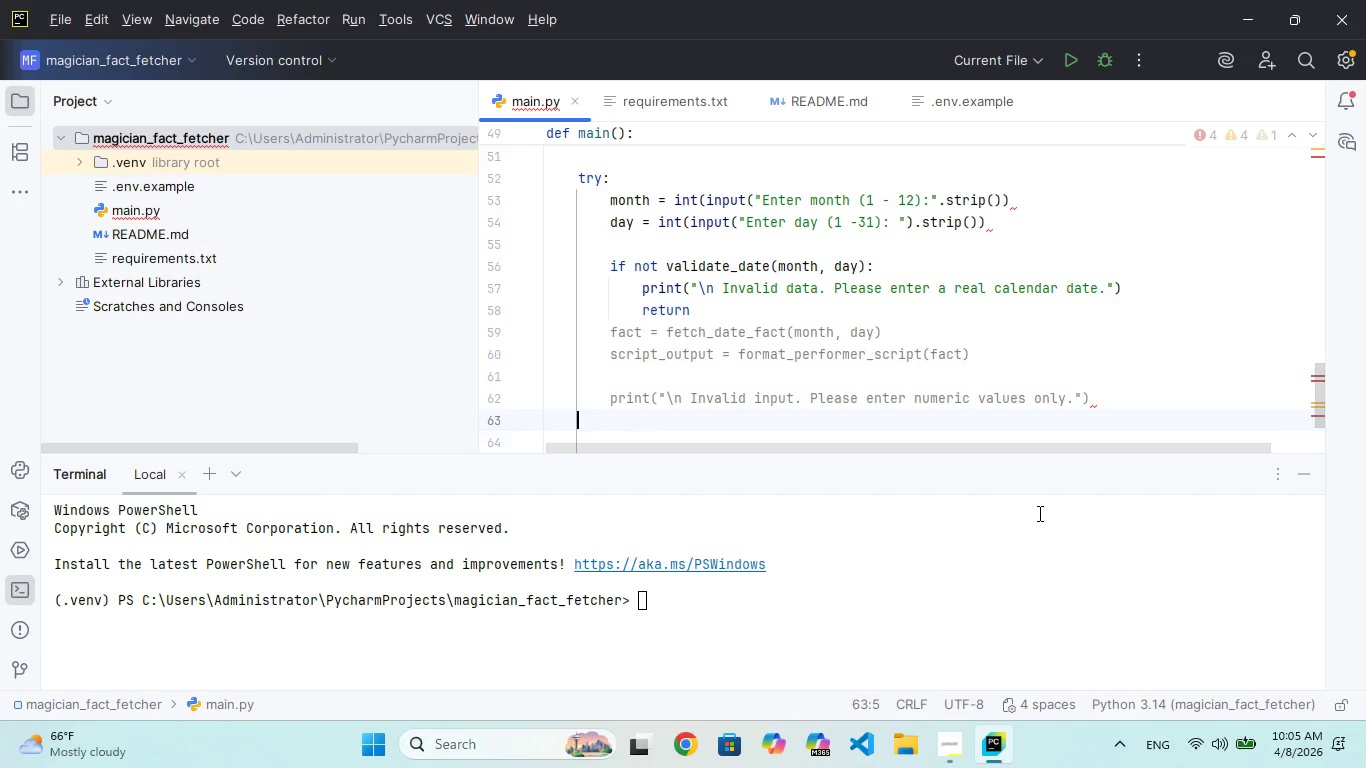 
key(Backspace)
 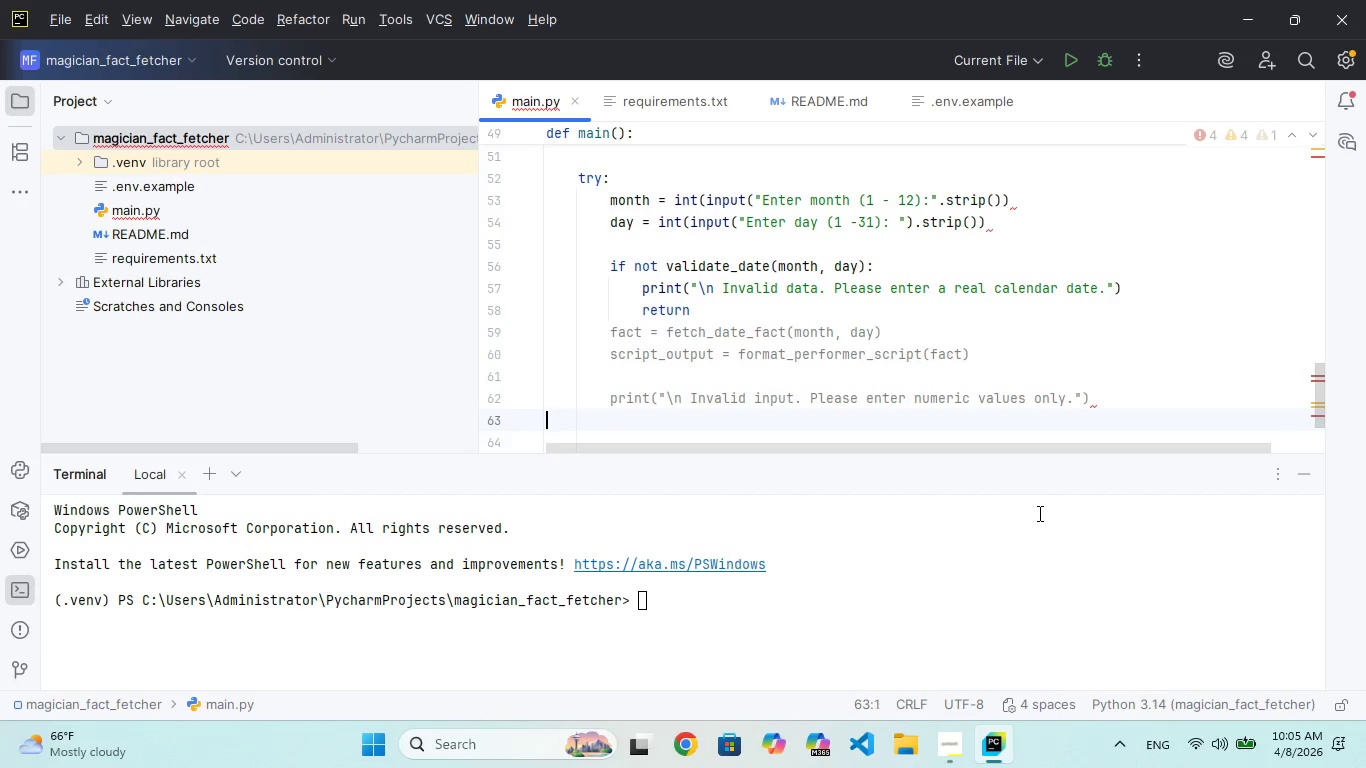 
key(Backspace)
 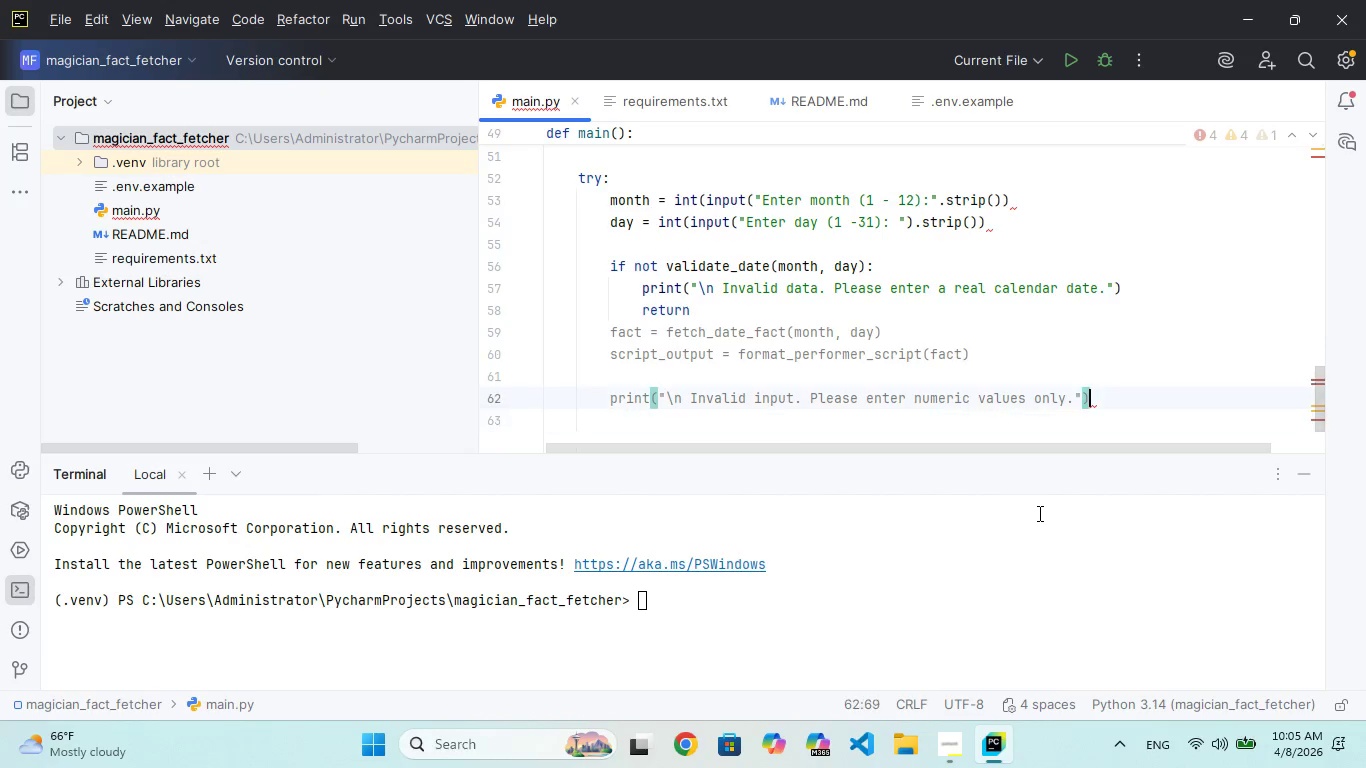 
key(Backspace)
 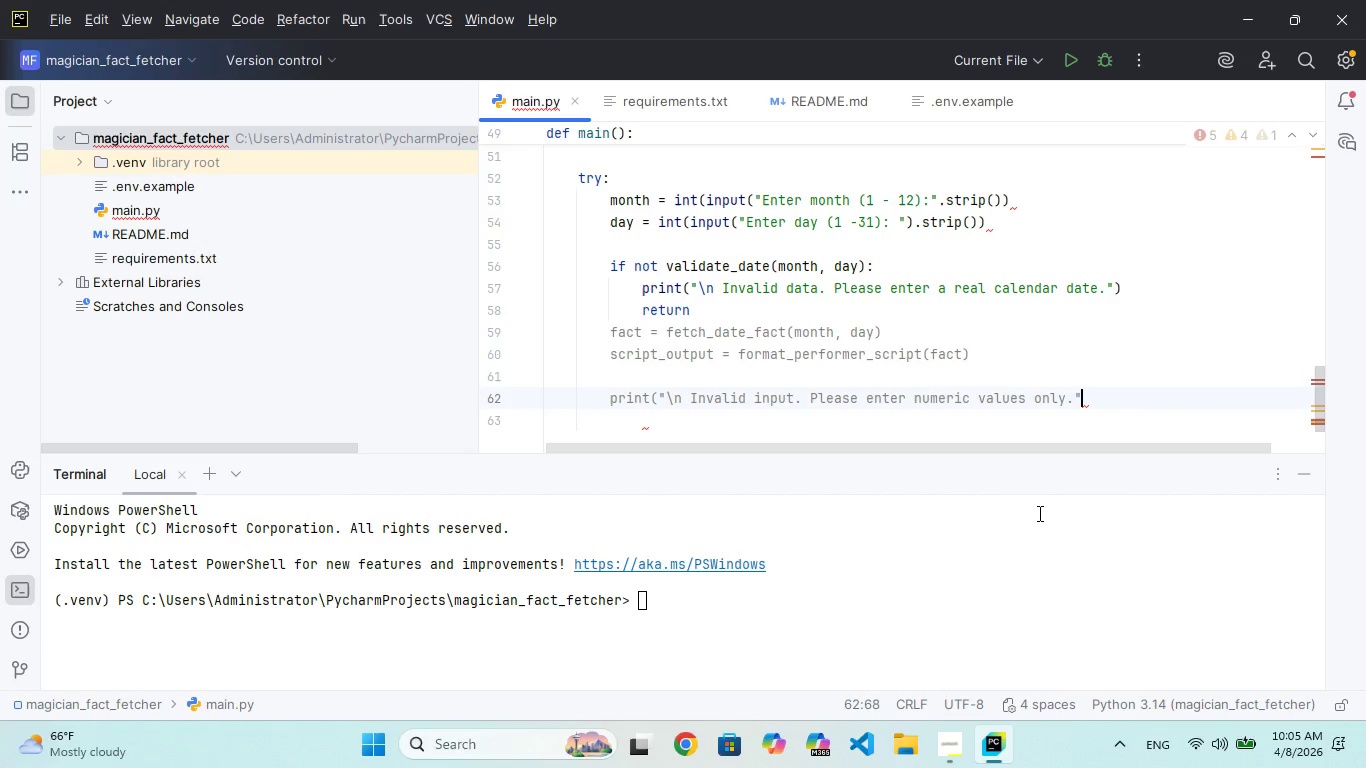 
key(Backspace)
 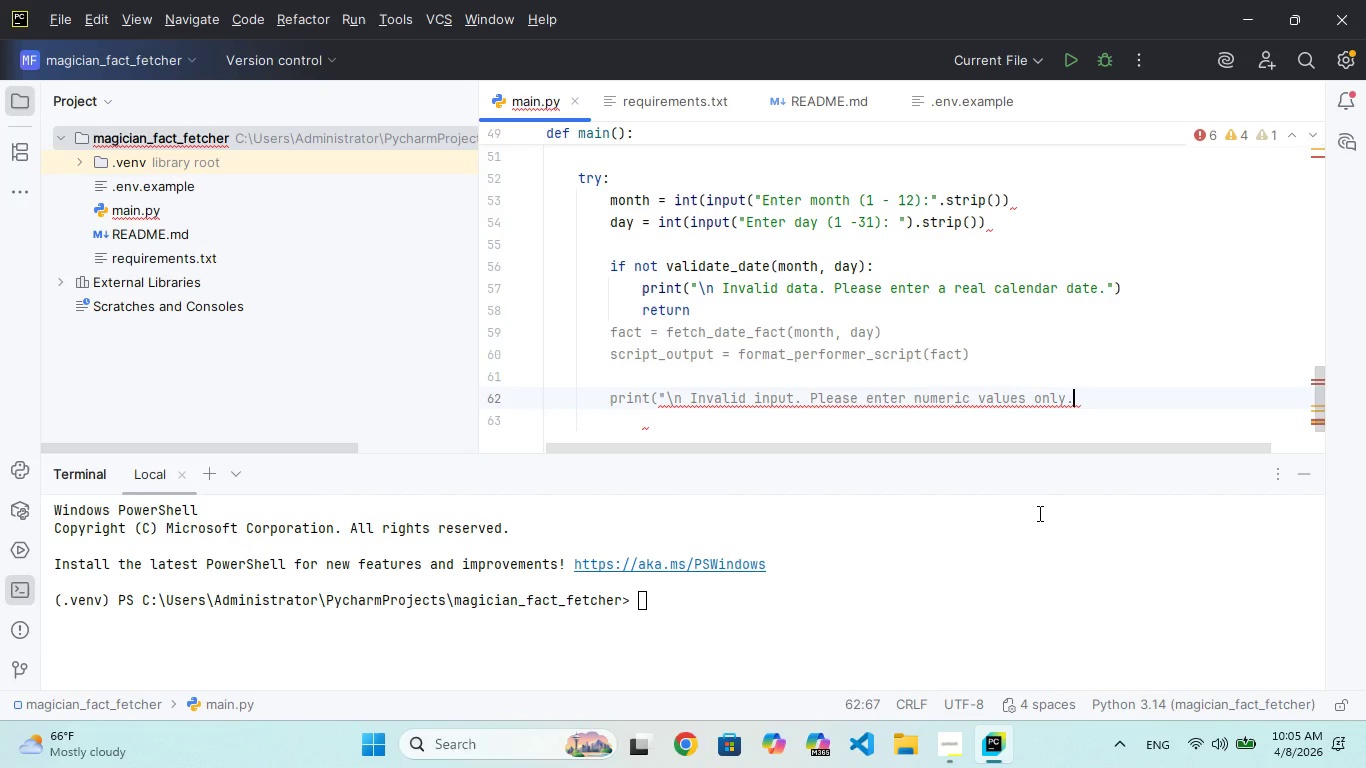 
wait(8.81)
 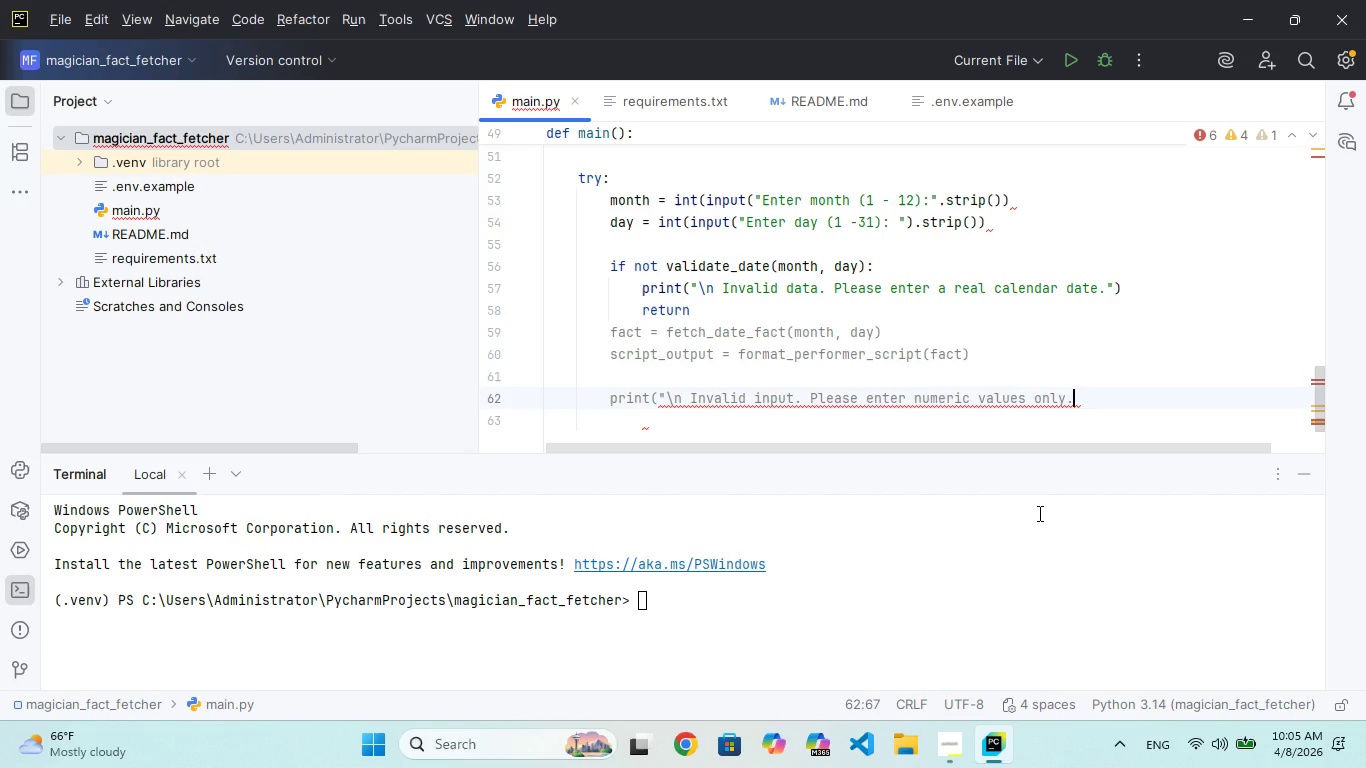 
hold_key(key=Backspace, duration=1.53)
 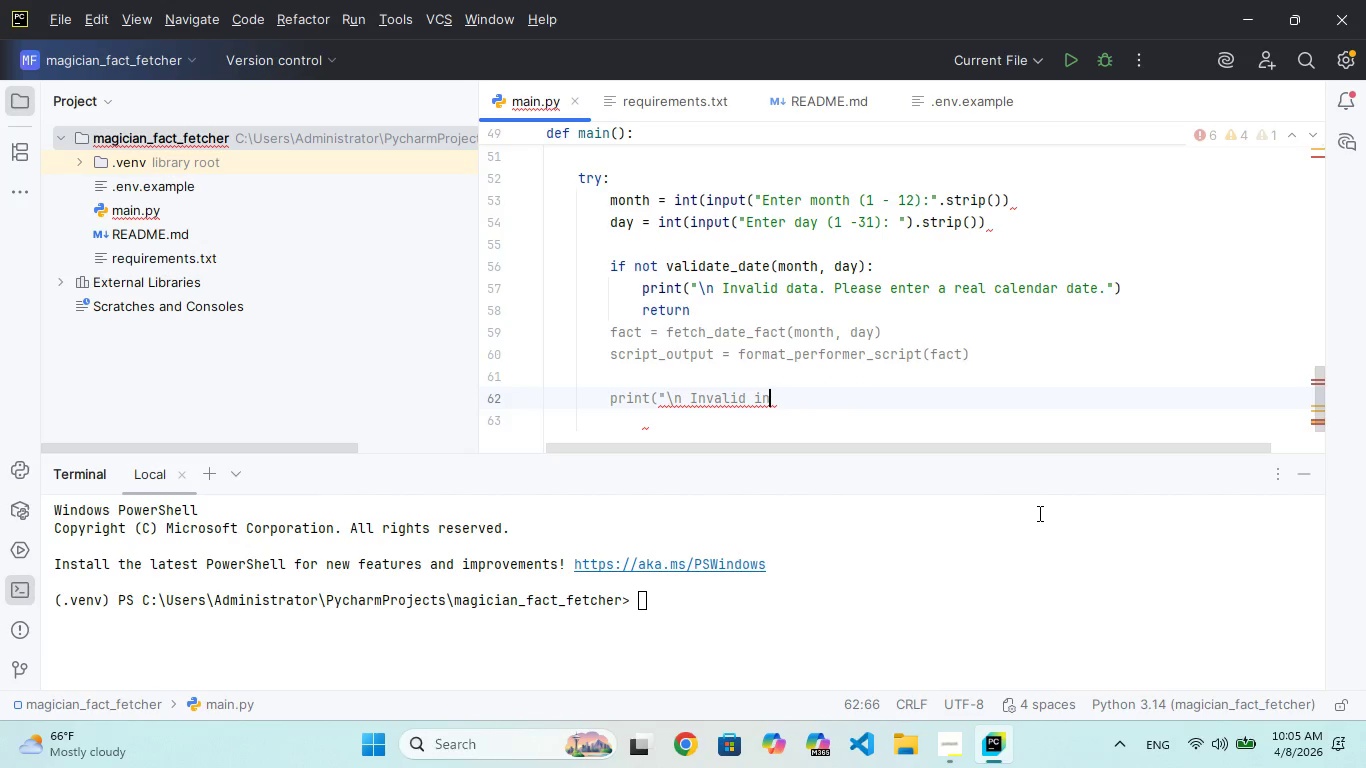 
hold_key(key=Backspace, duration=0.55)
 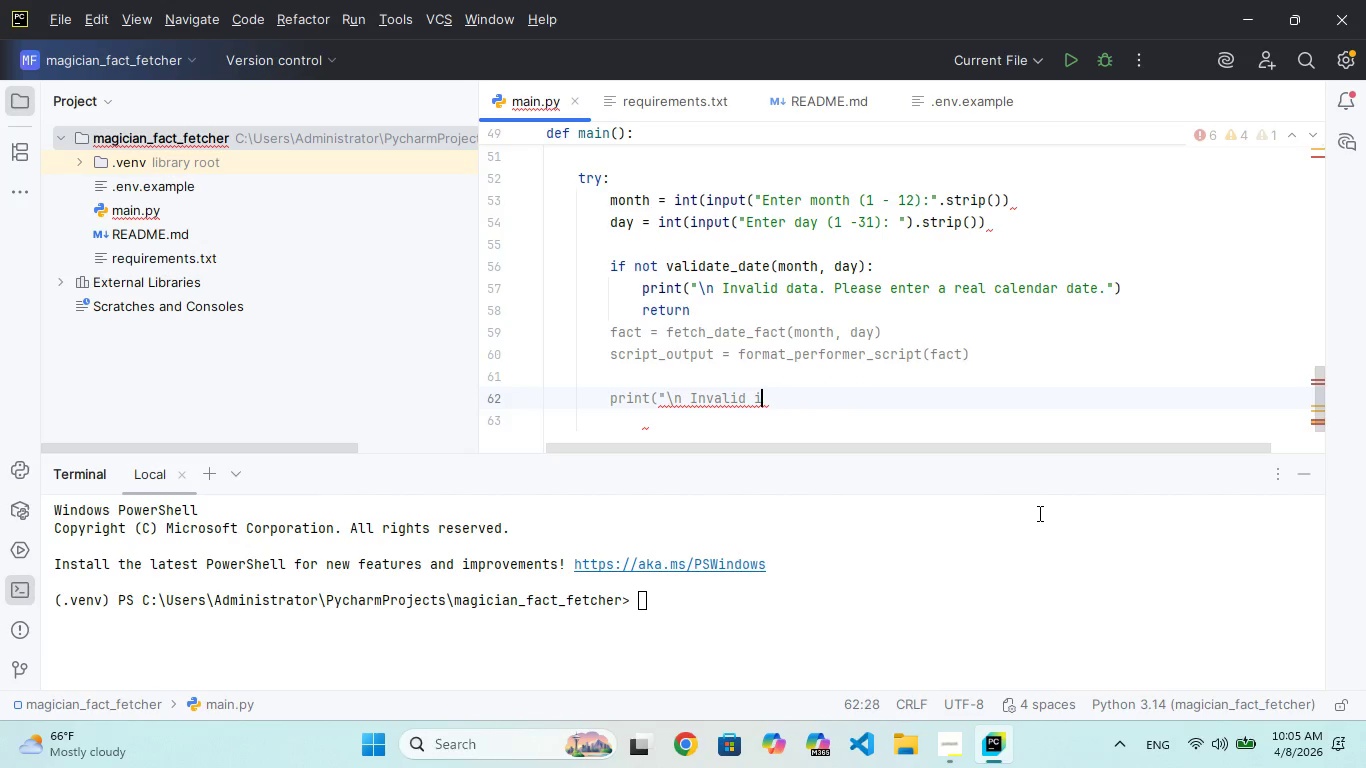 
key(Backspace)
 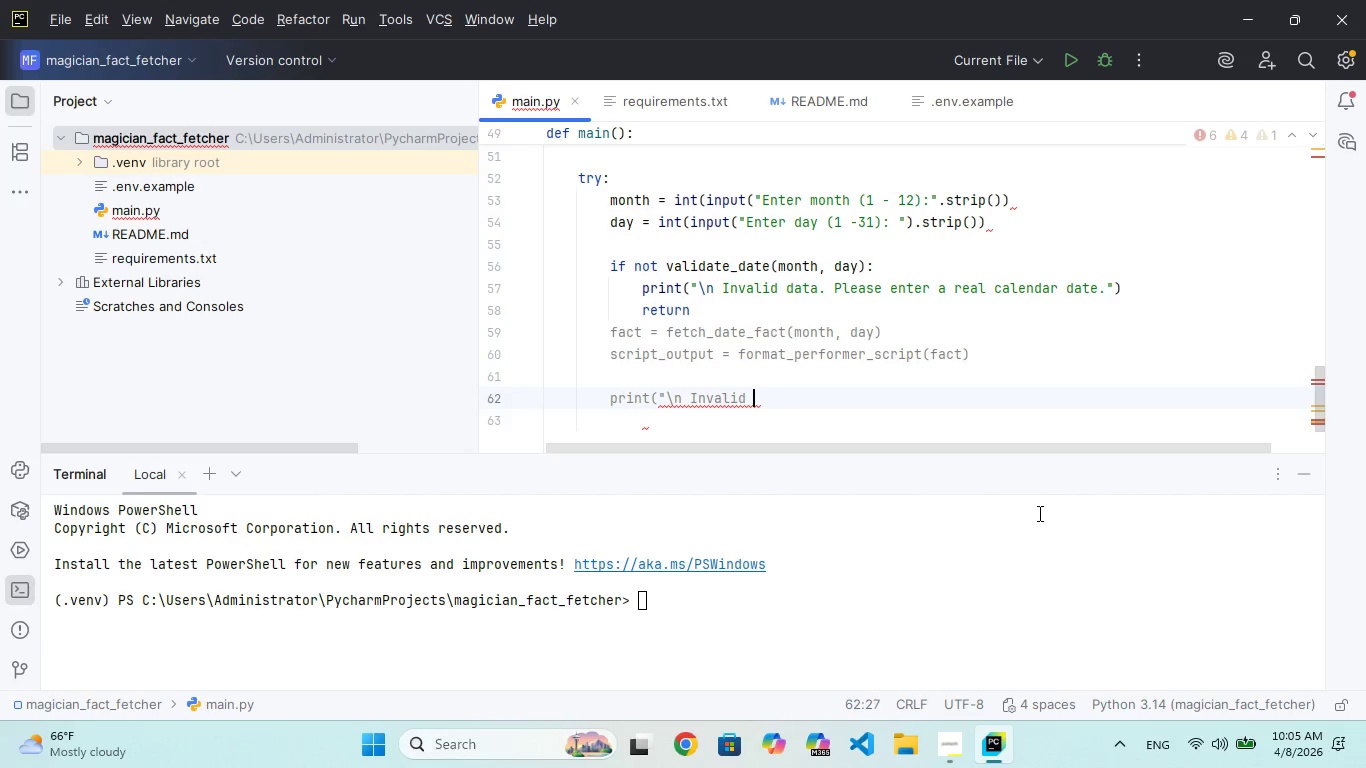 
key(Backspace)
 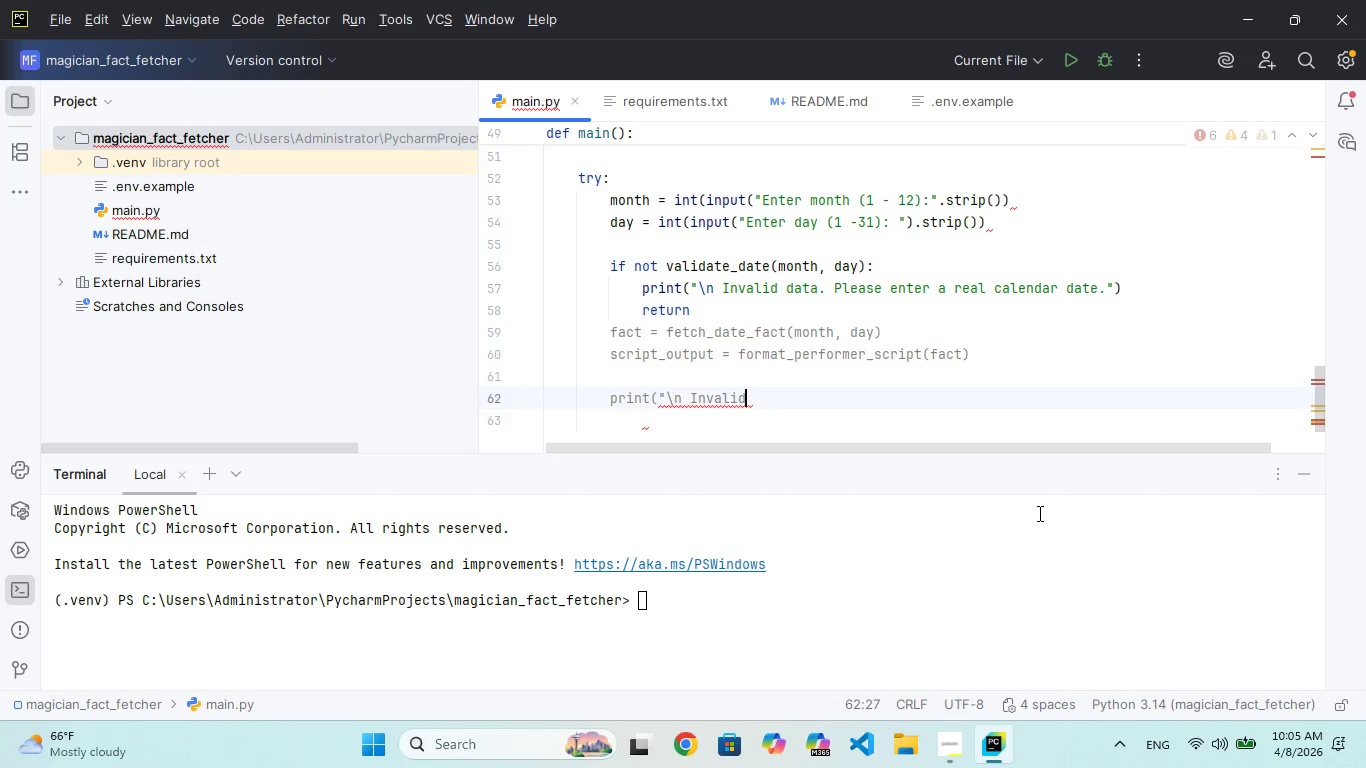 
key(Backspace)
 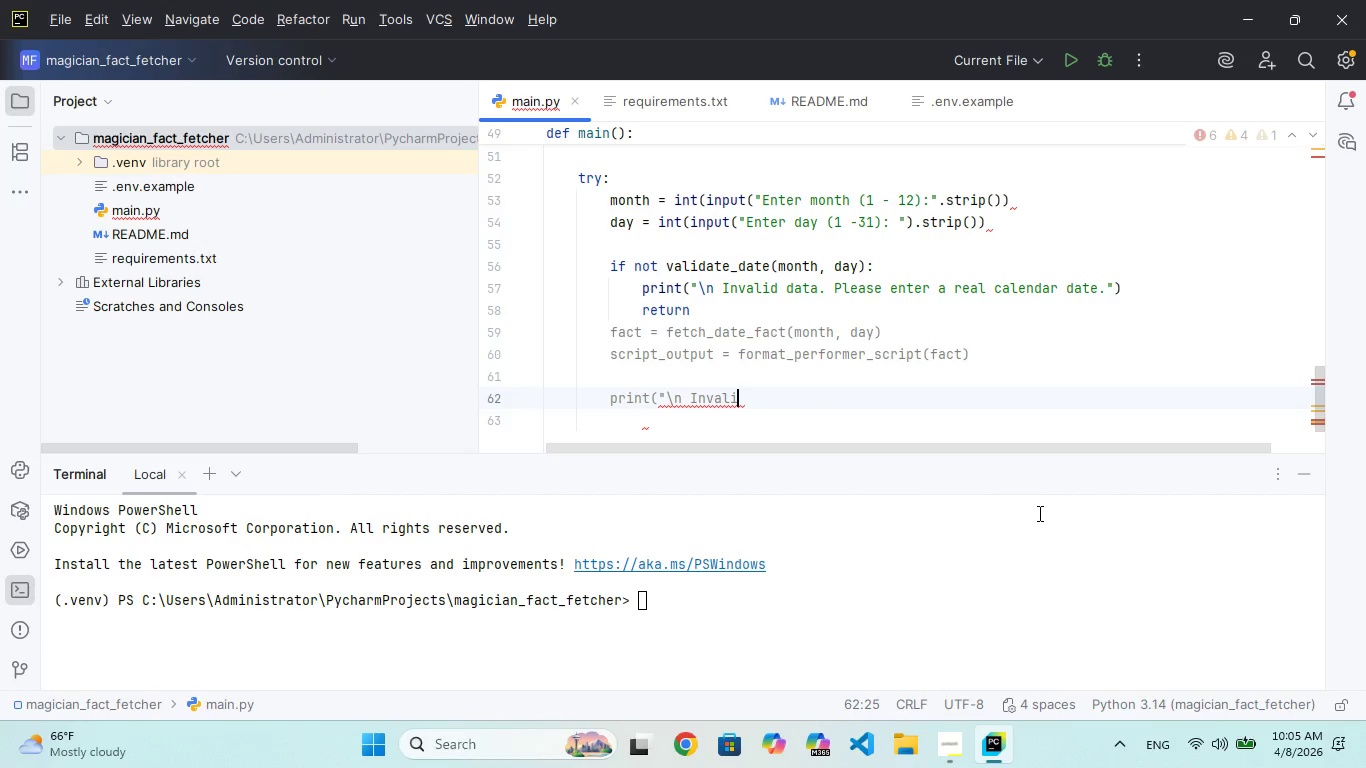 
key(Backspace)
 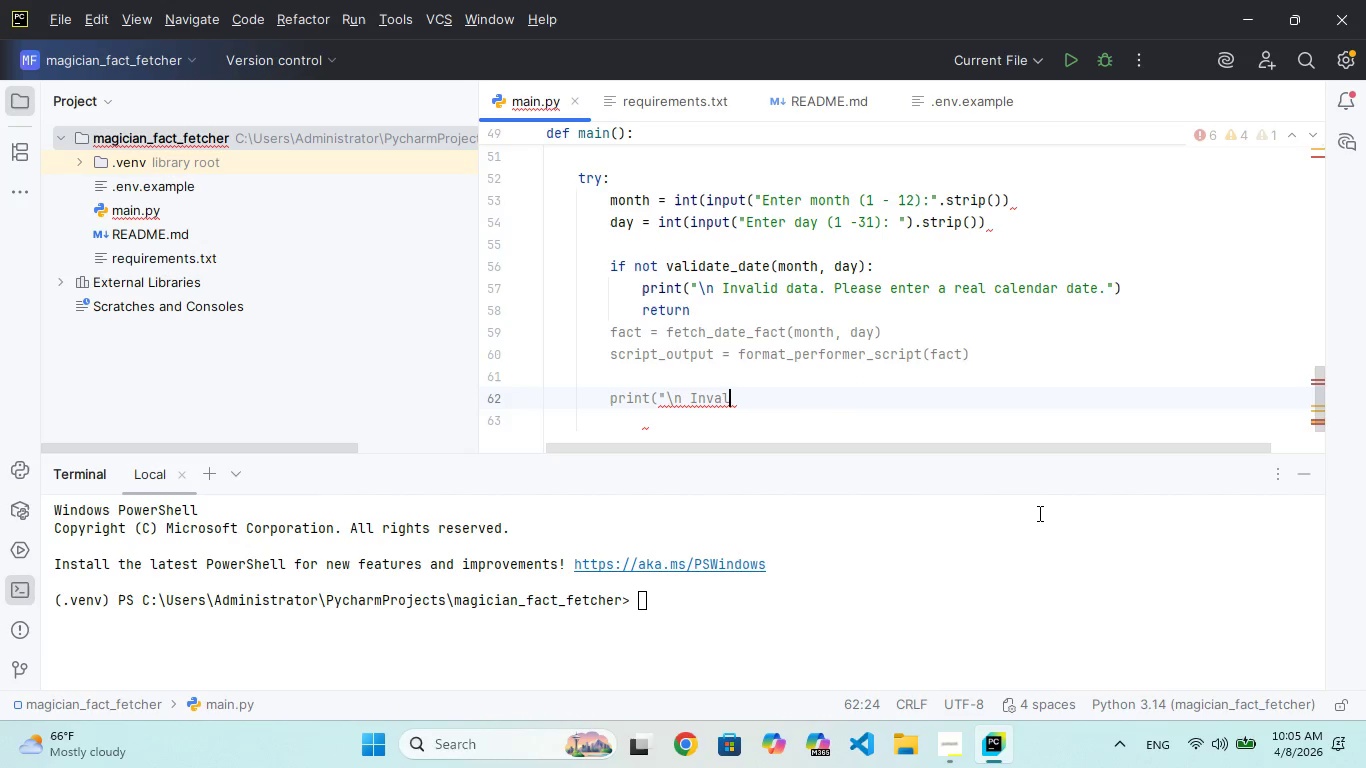 
key(Backspace)
 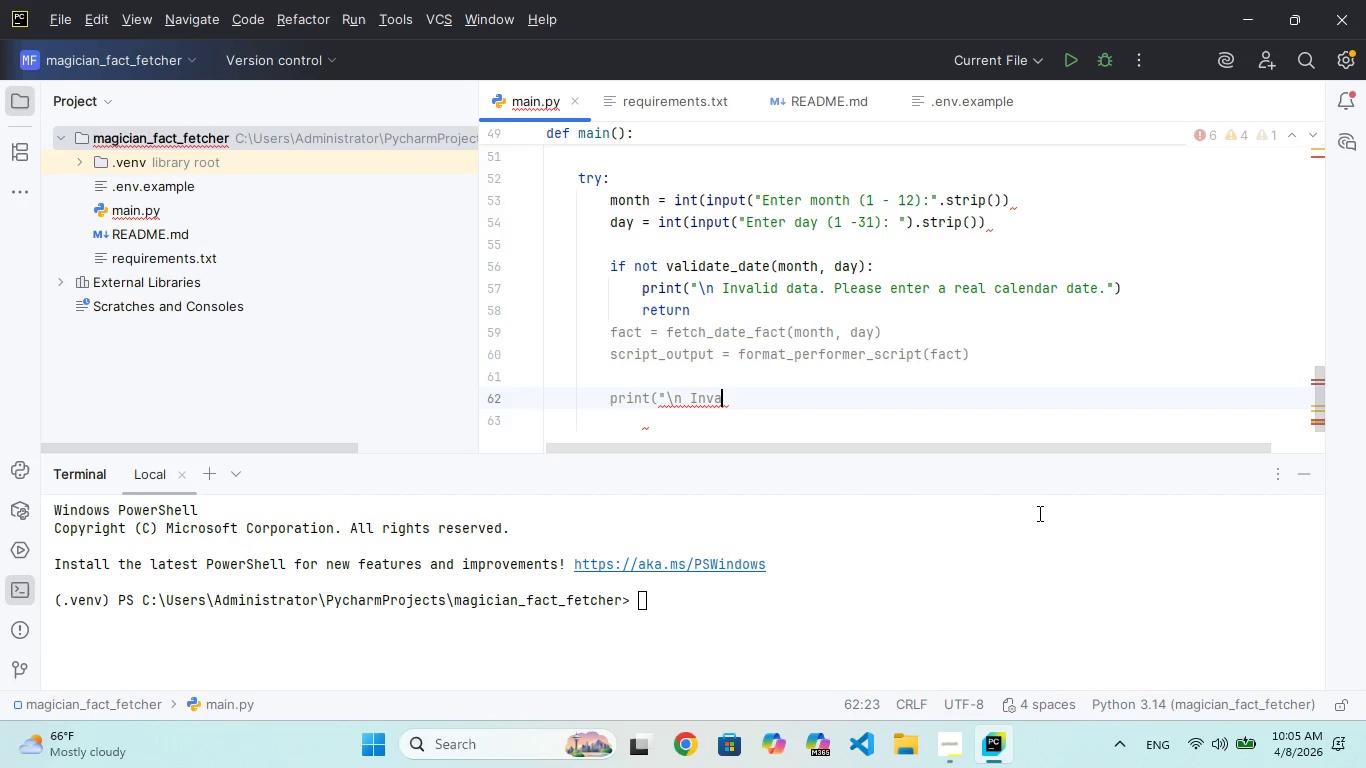 
key(Backspace)
 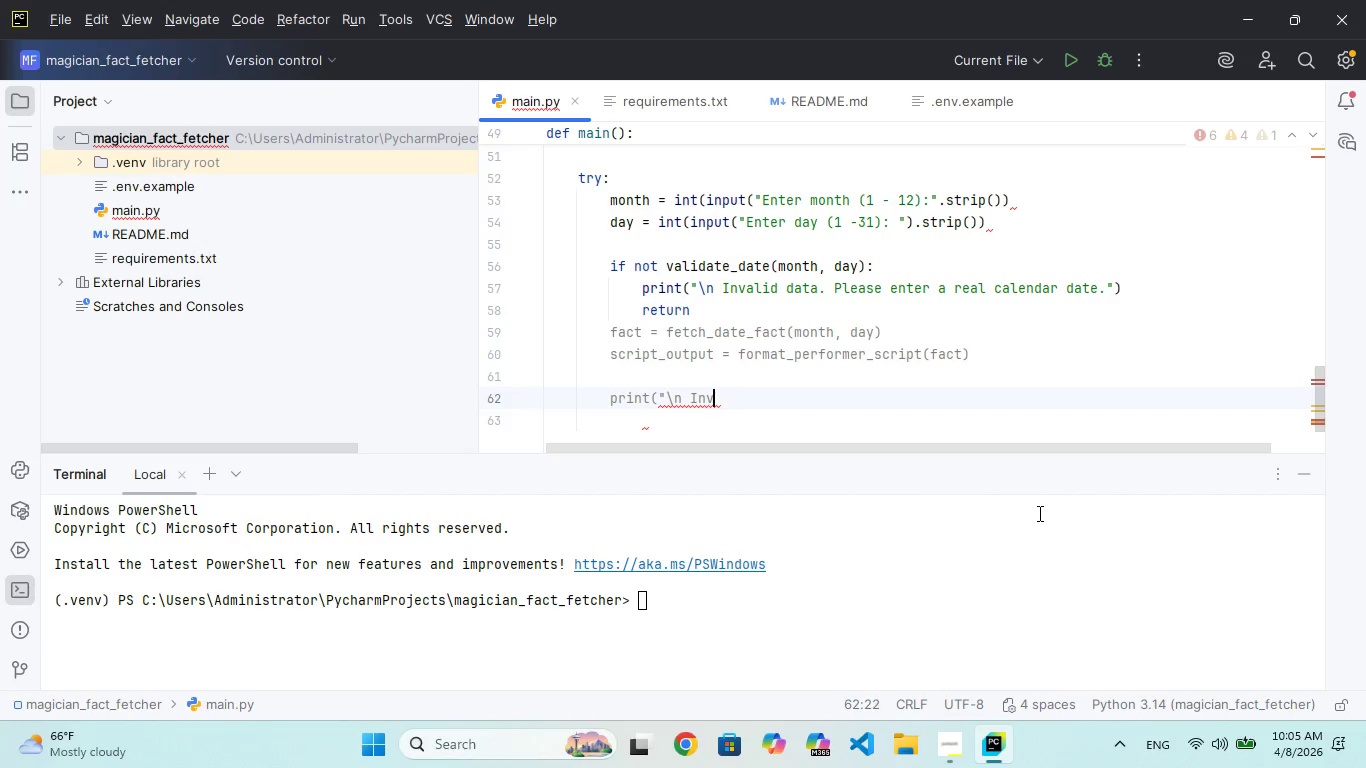 
hold_key(key=Backspace, duration=0.59)
 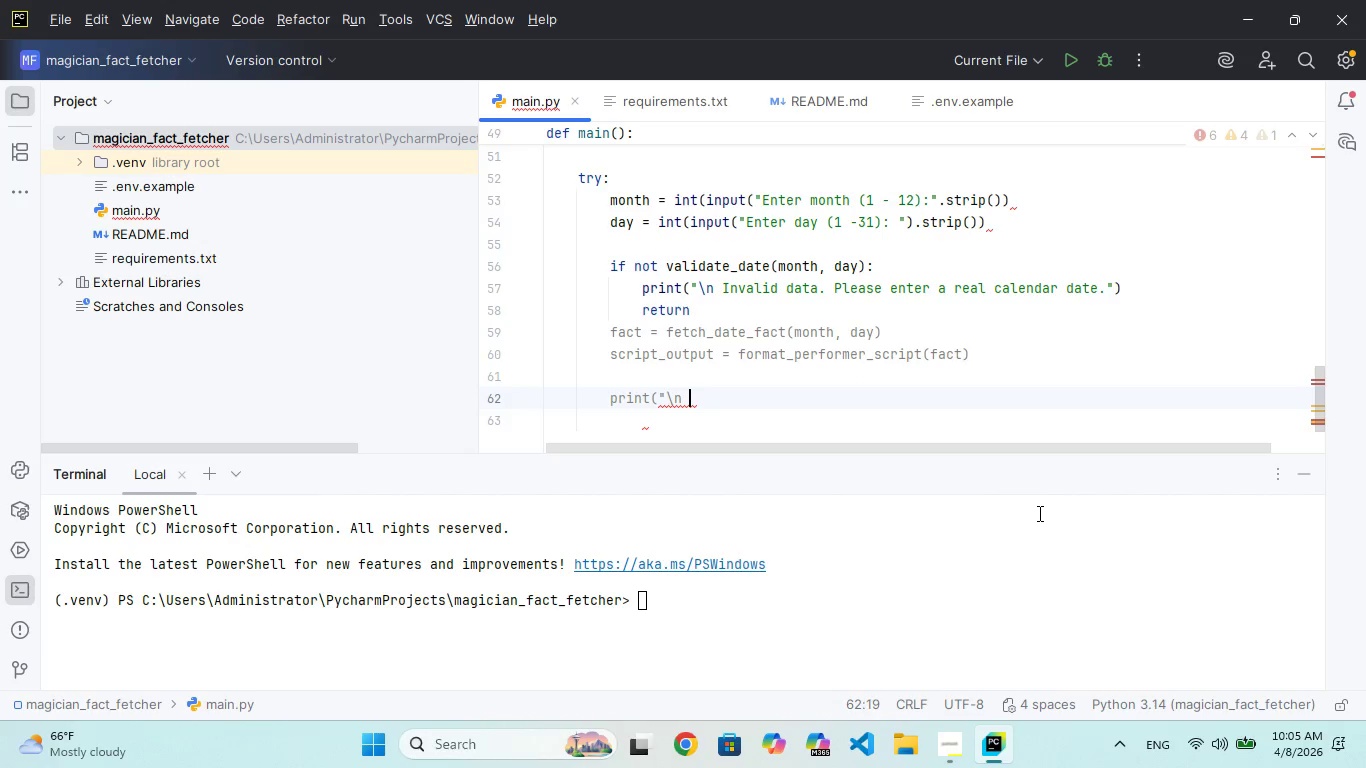 
key(Backspace)
 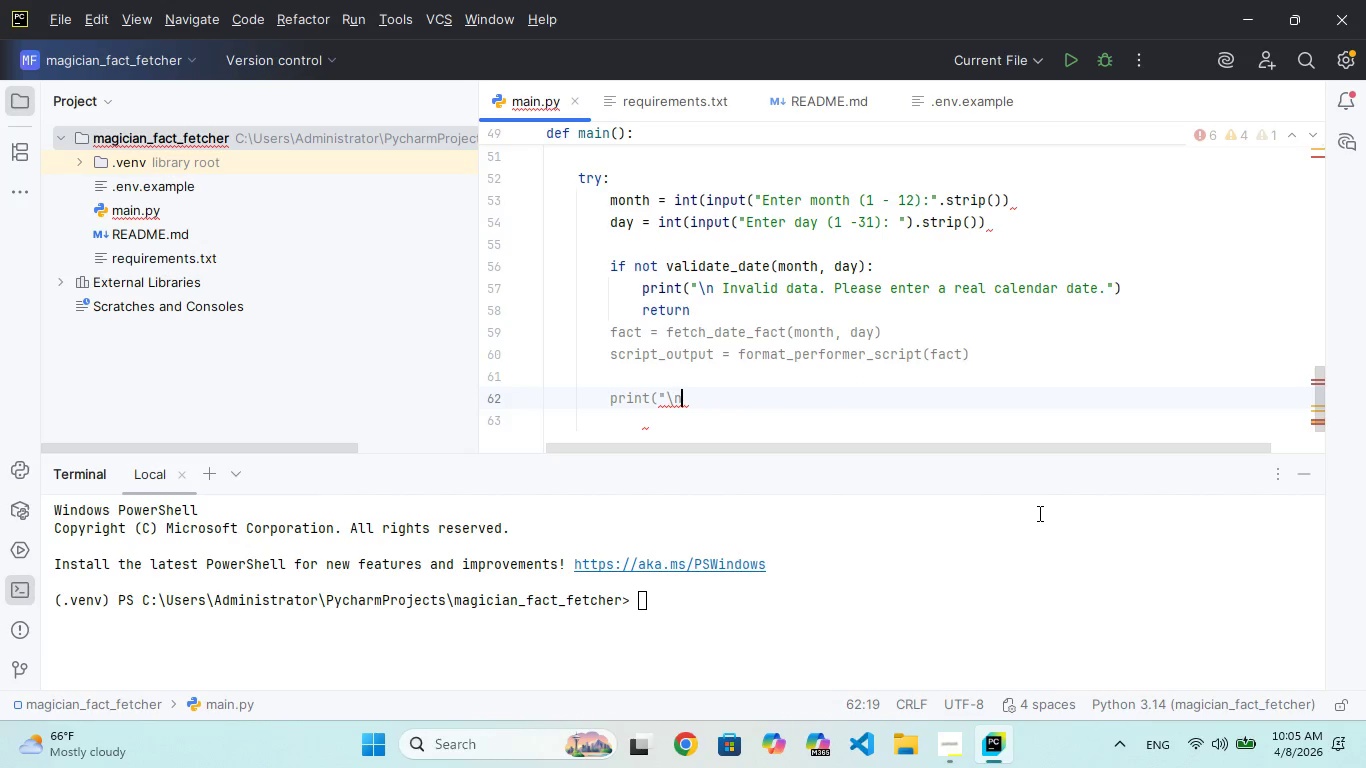 
key(Backspace)
 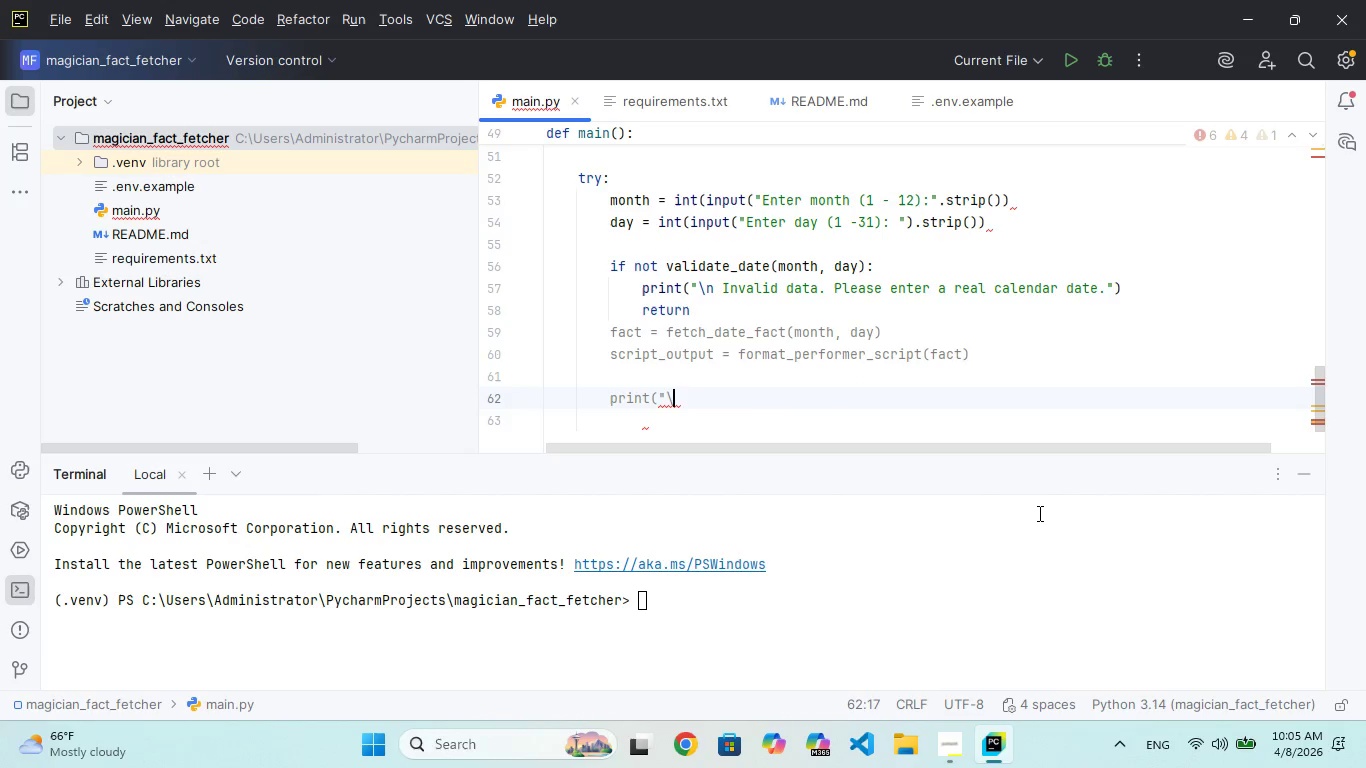 
key(Backspace)
 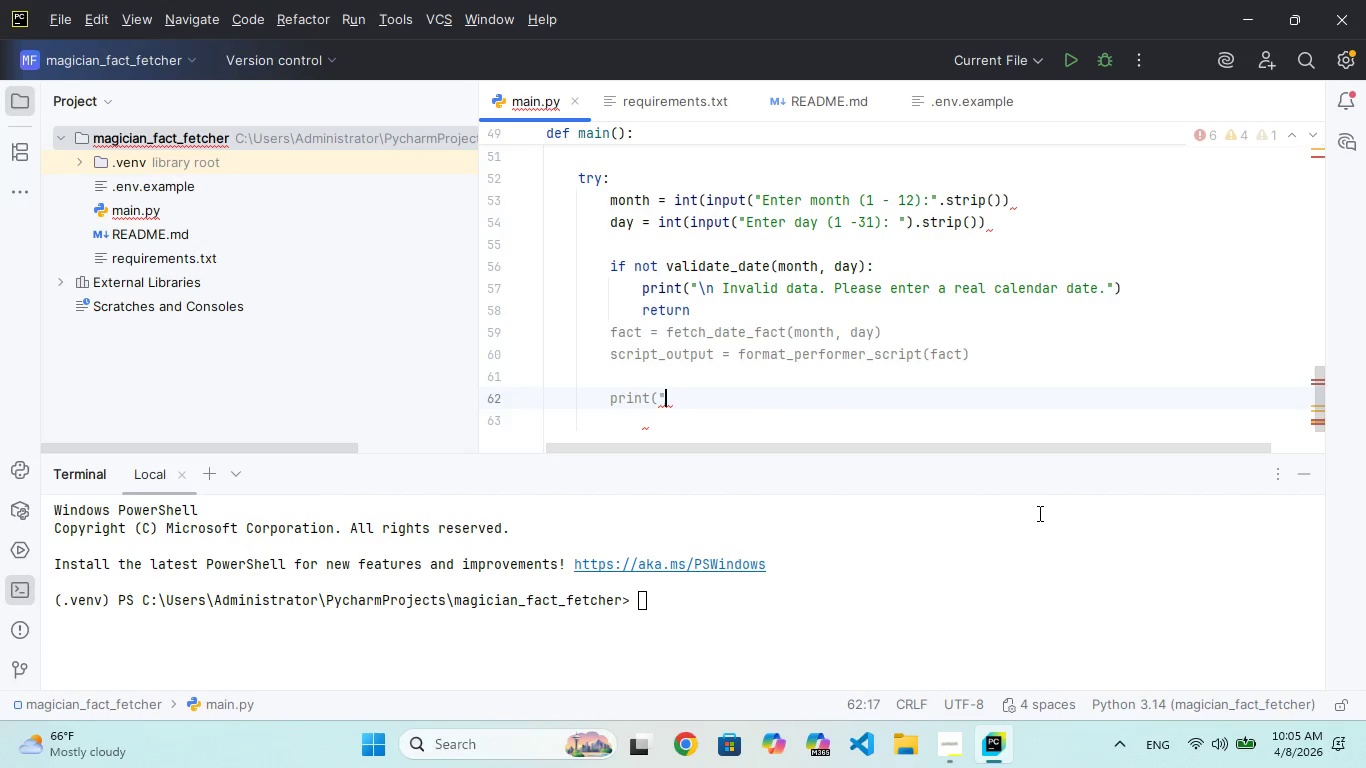 
key(Backspace)
 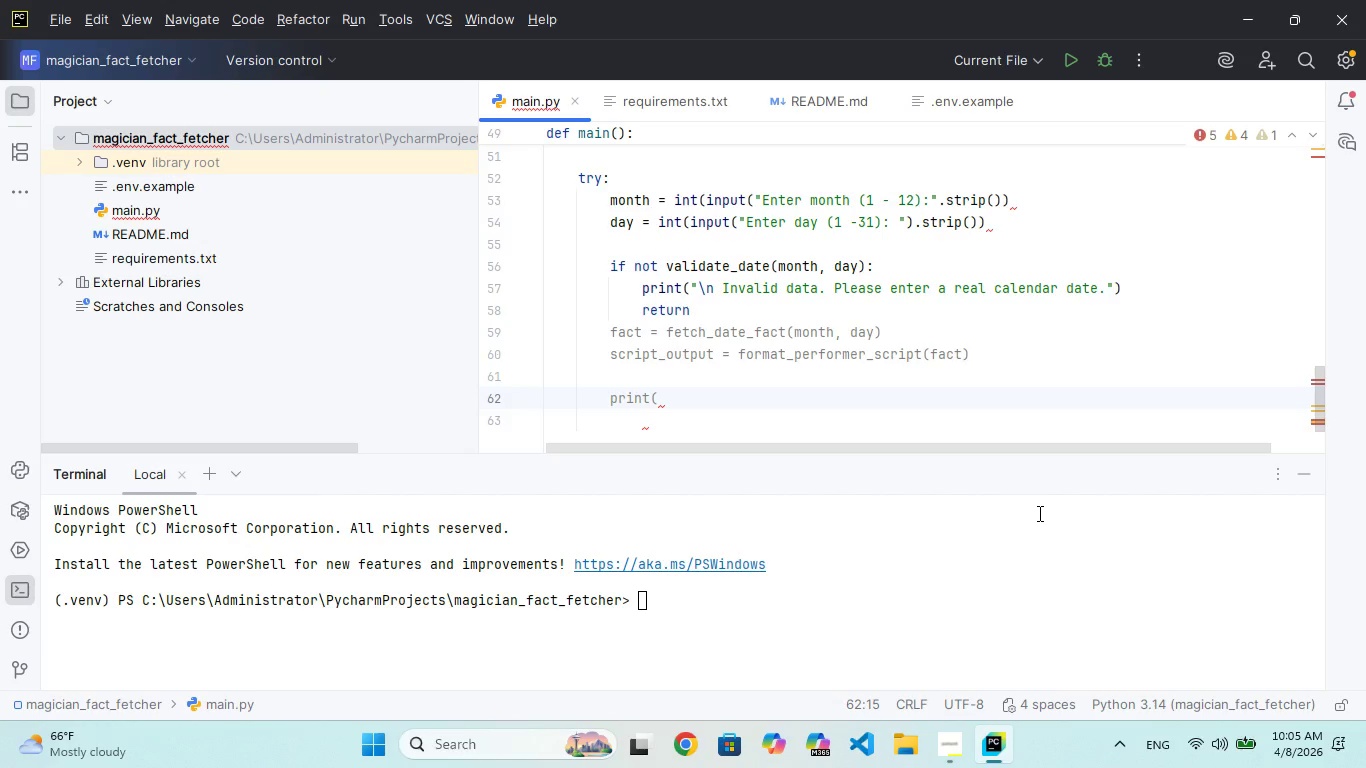 
type(scrit)
 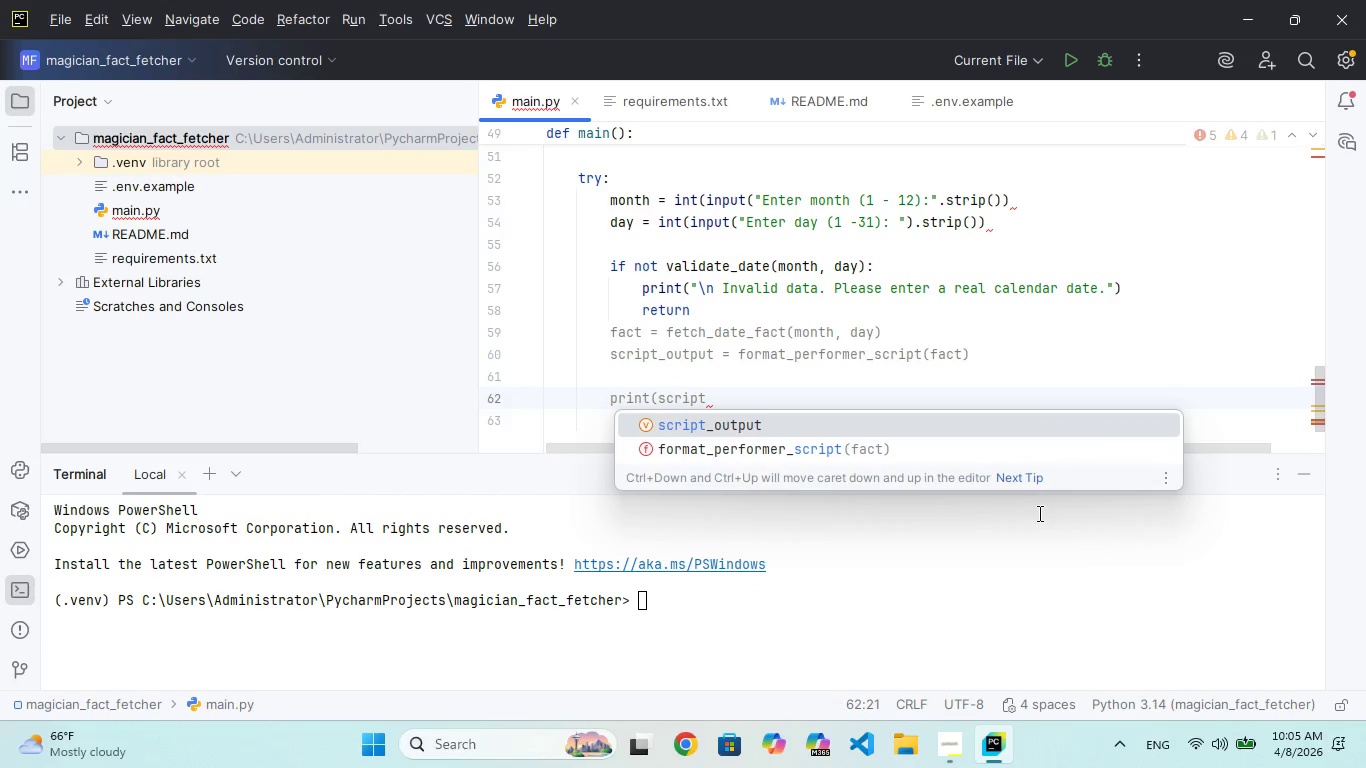 
hold_key(key=P, duration=0.36)
 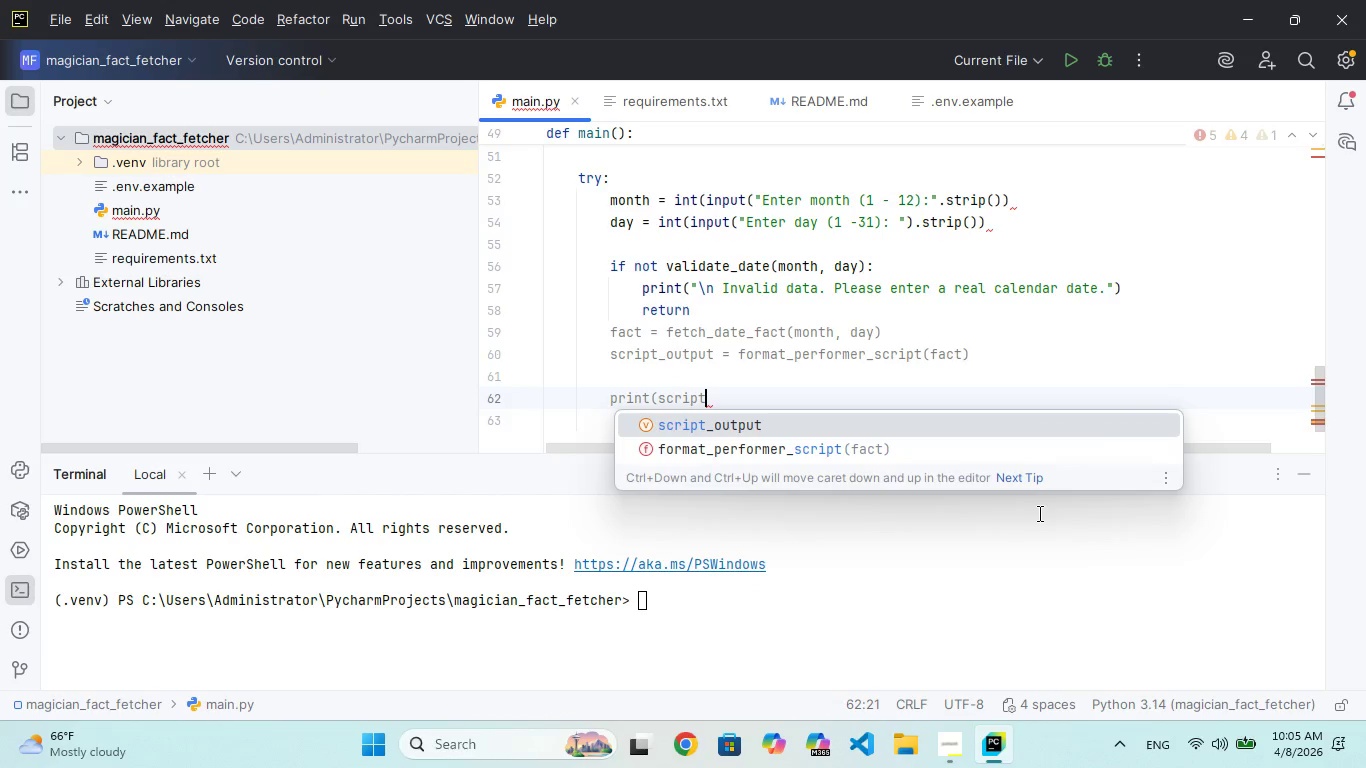 
key(Enter)
 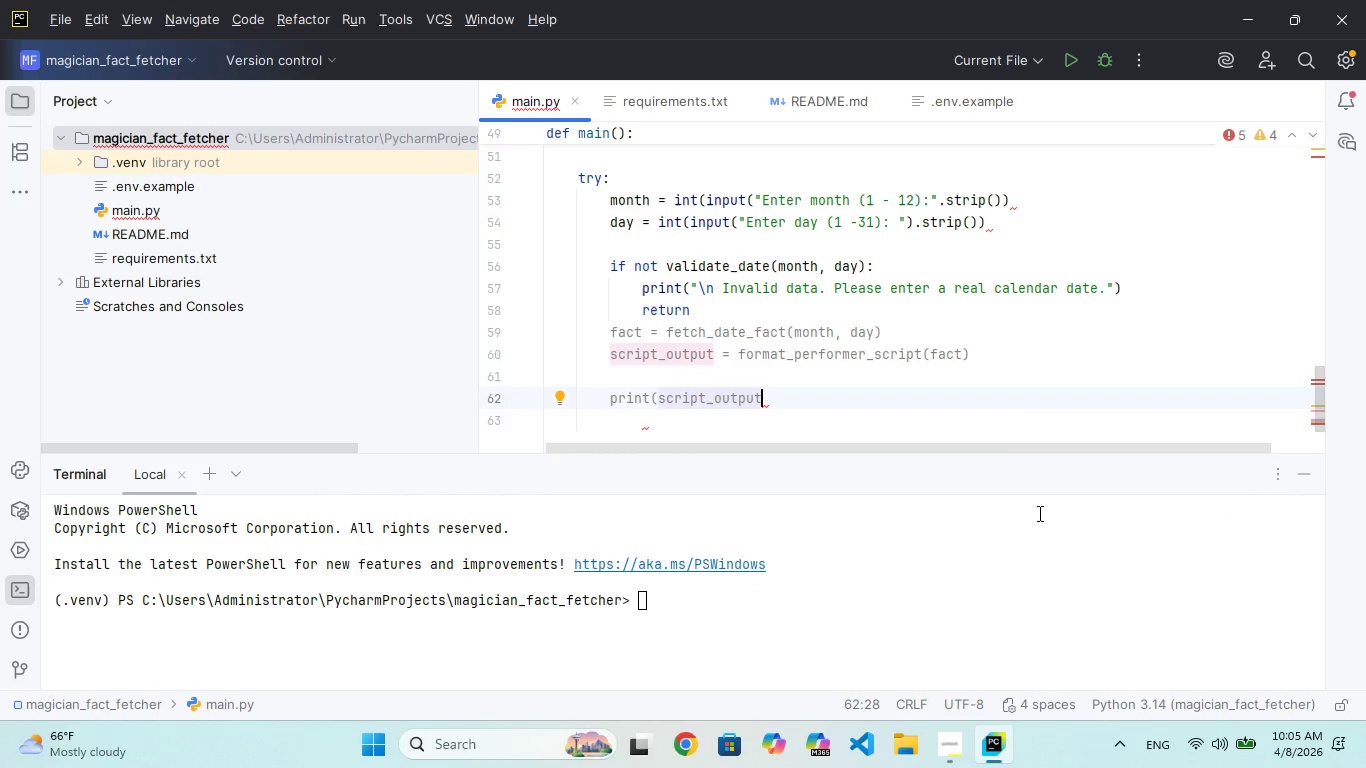 
key(Shift+0)
 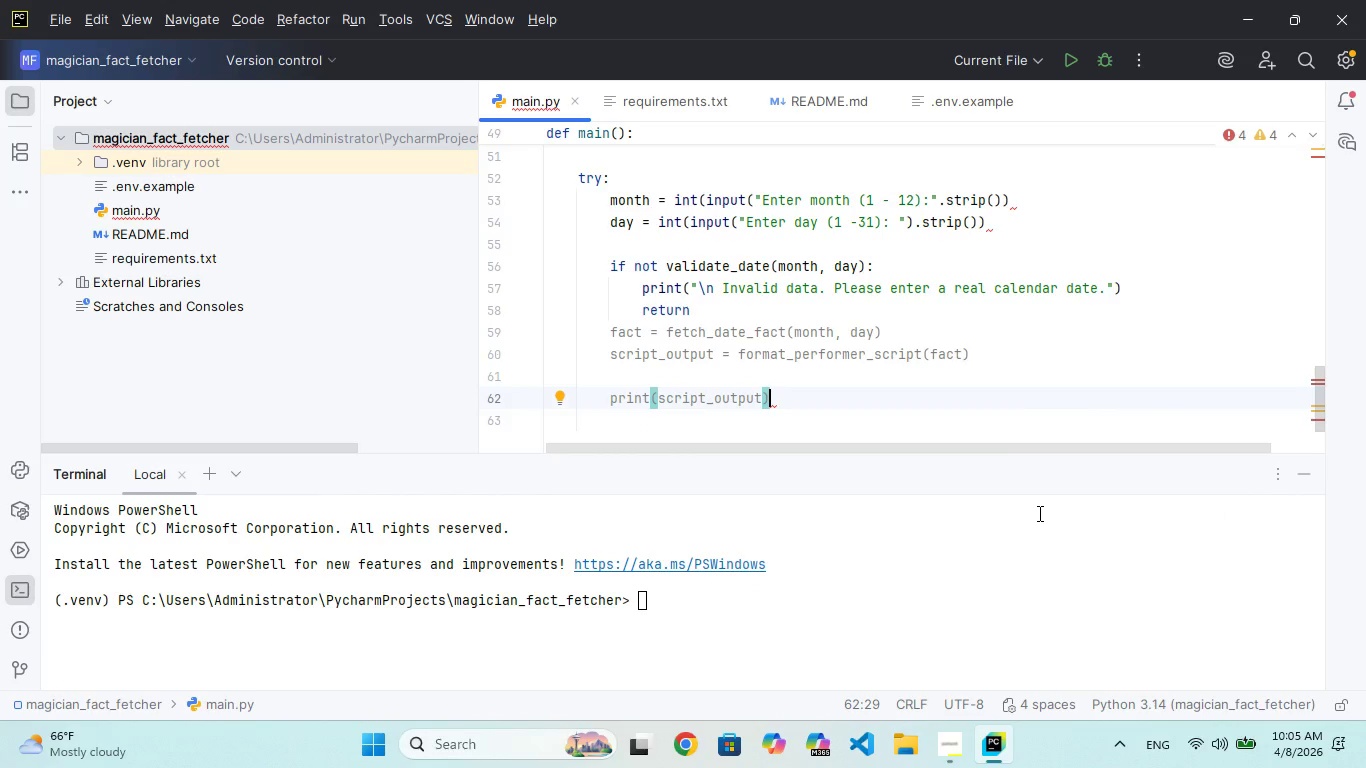 
key(Enter)
 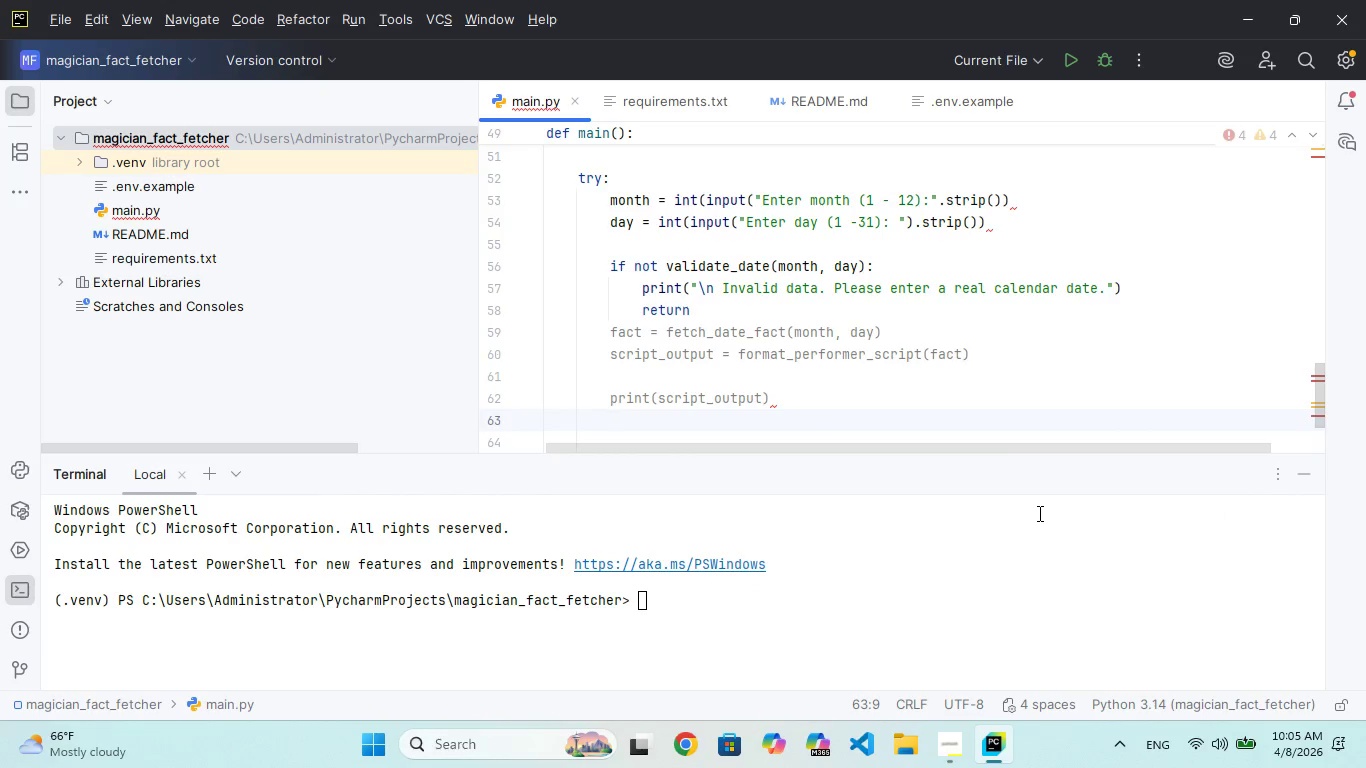 
key(Backspace)
 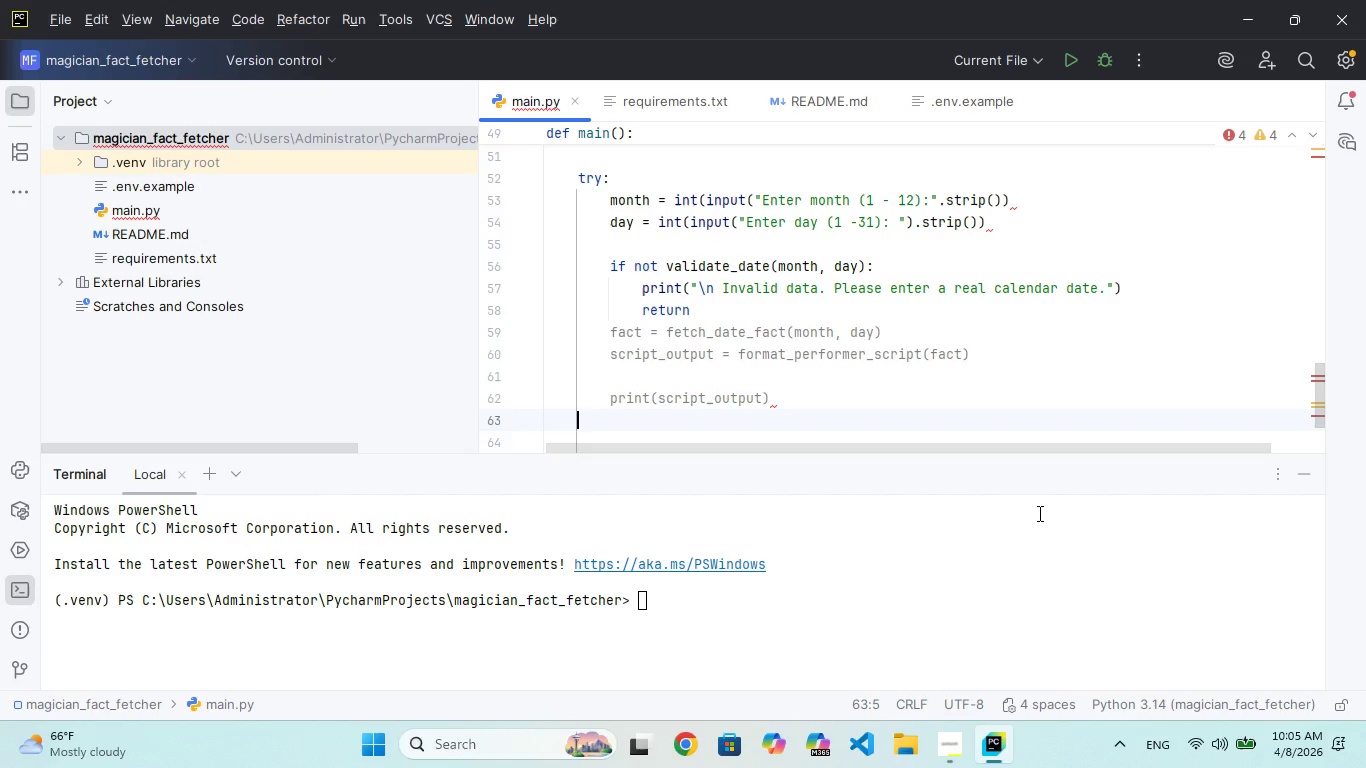 
type(excet Vau)
 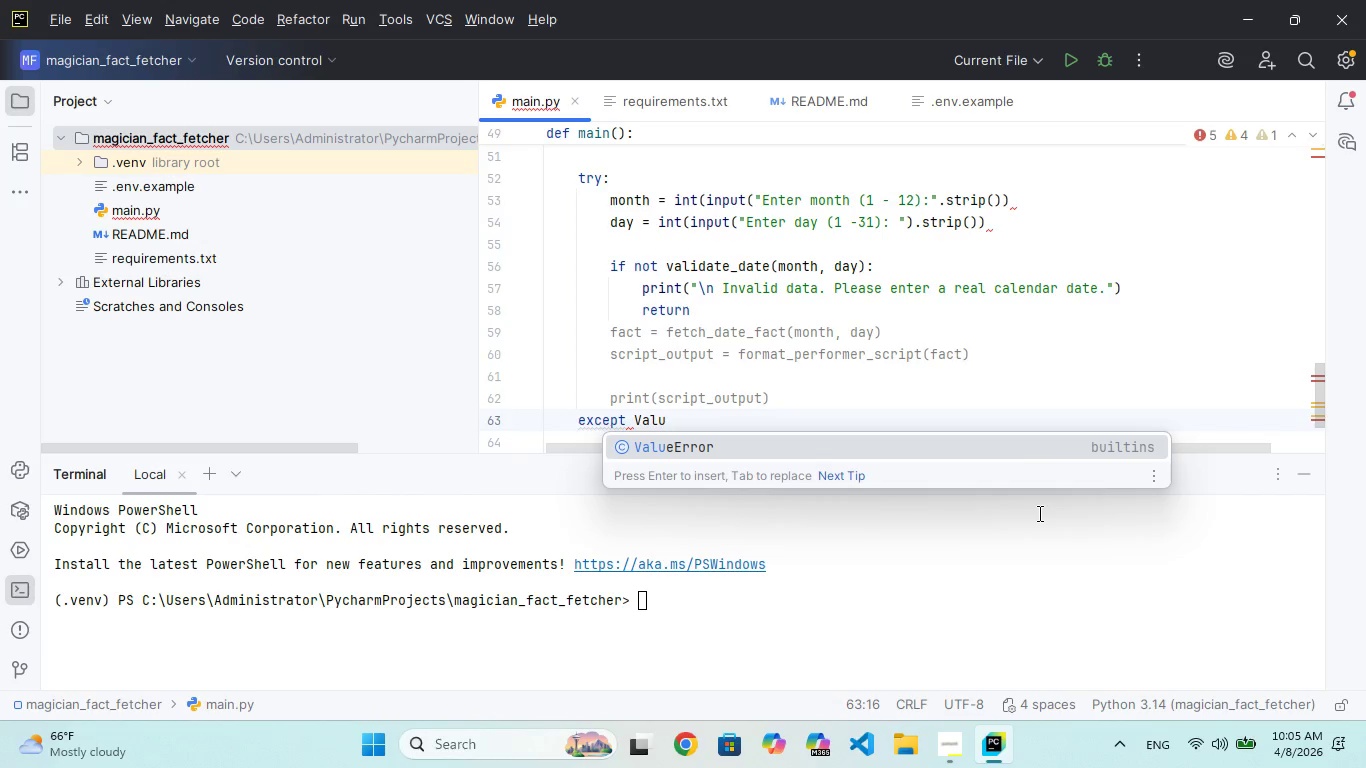 
hold_key(key=P, duration=0.33)
 